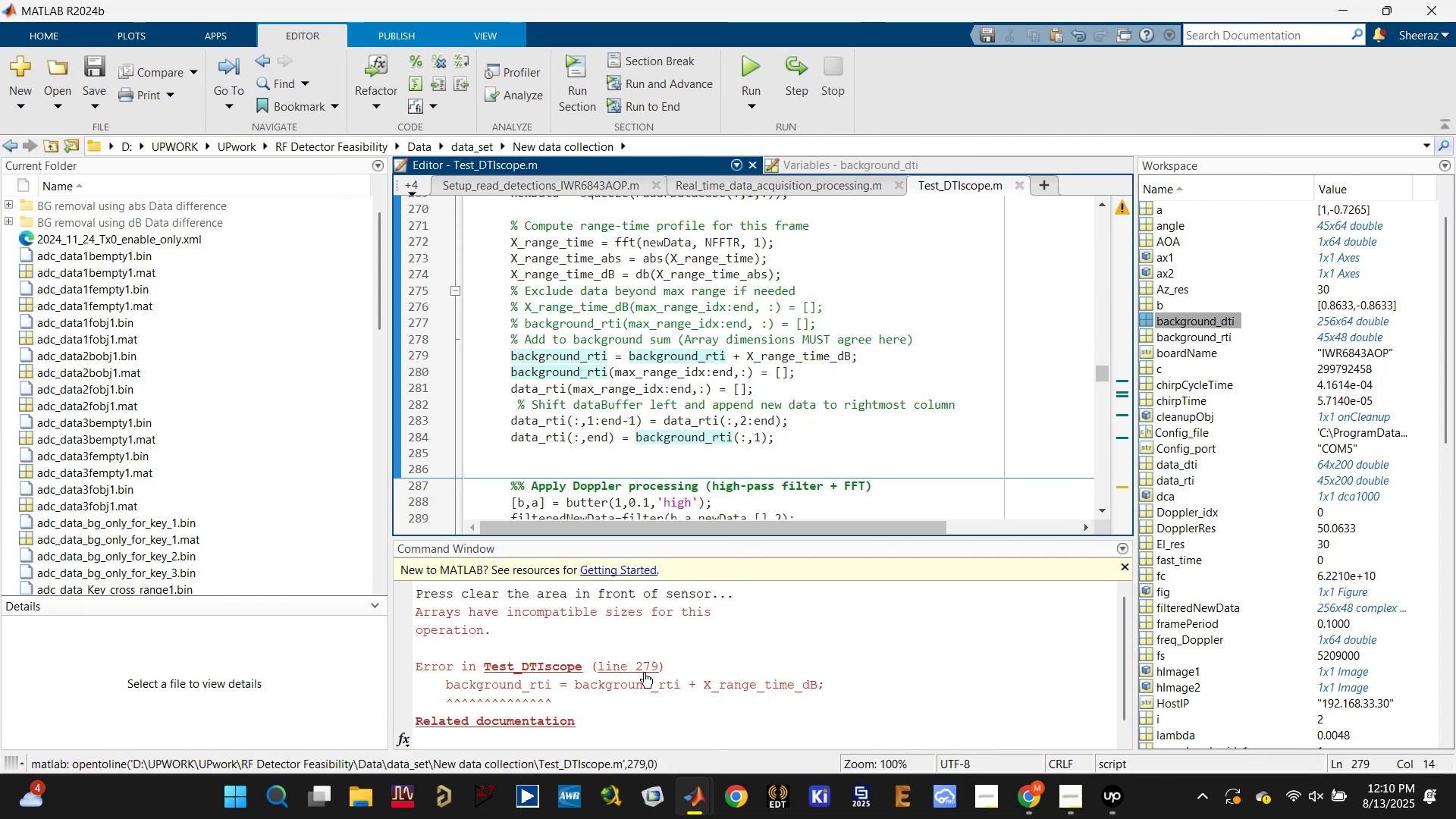 
left_click([1228, 337])
 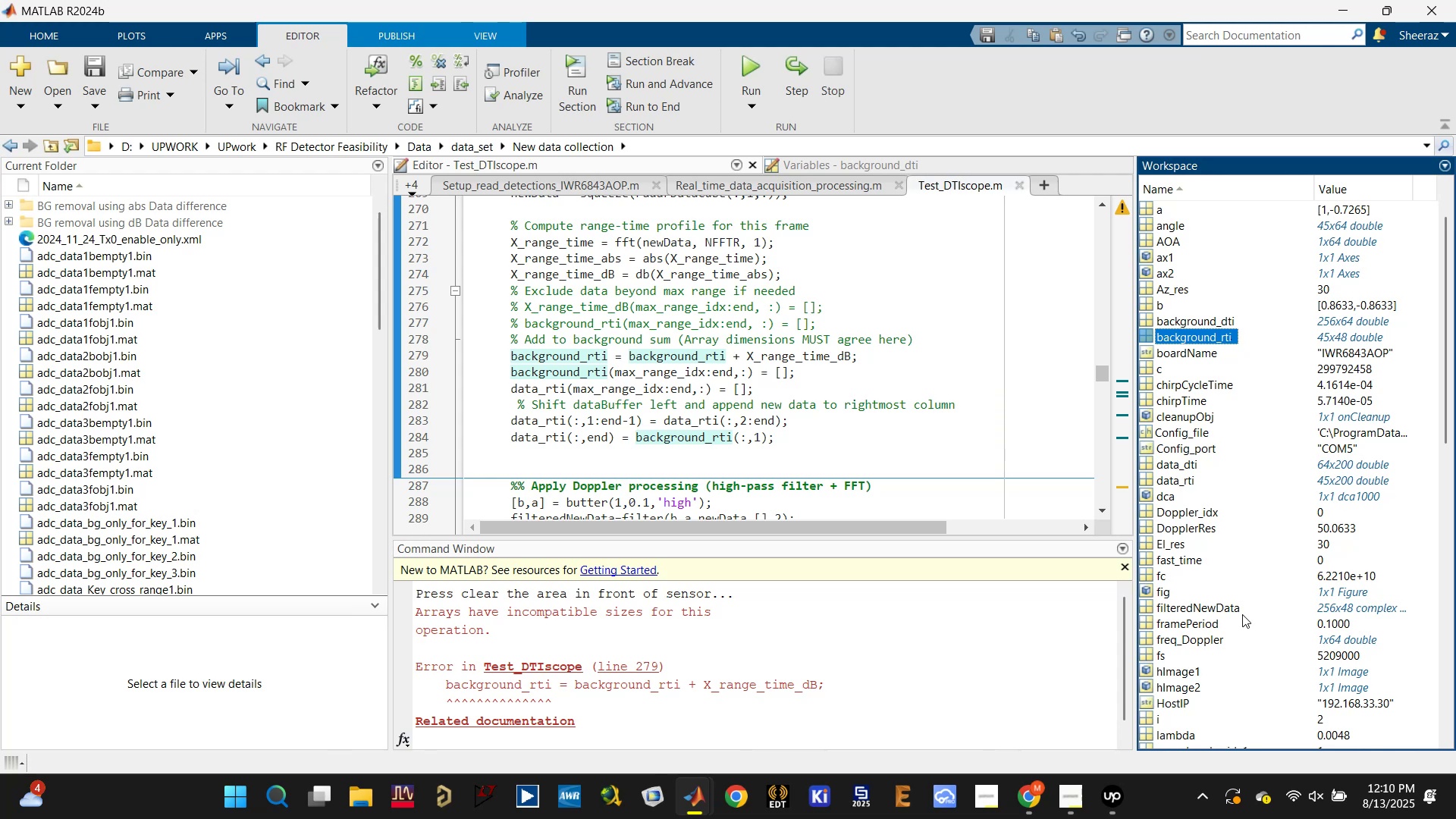 
scroll: coordinate [1218, 712], scroll_direction: down, amount: 16.0
 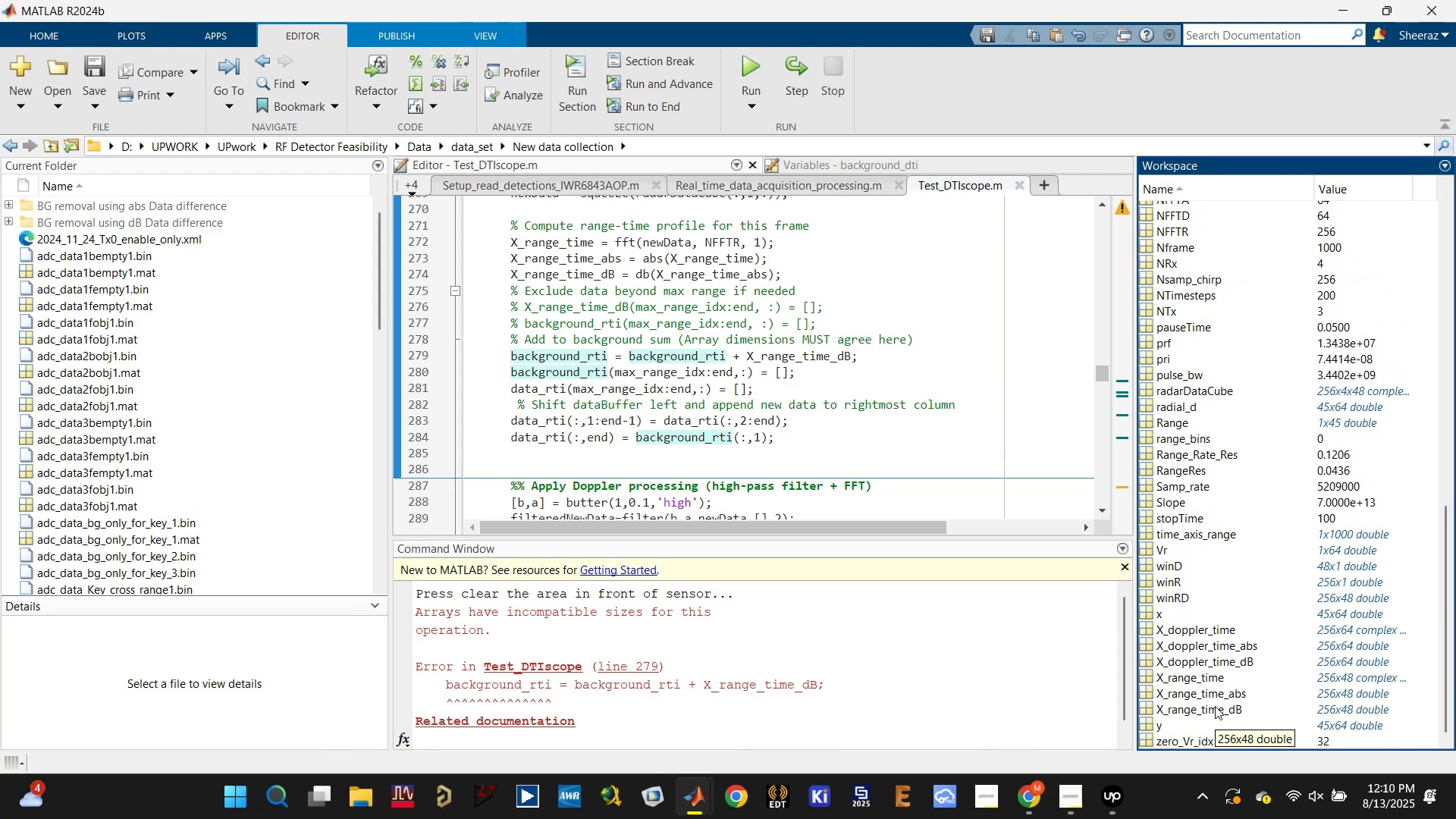 
left_click([1215, 706])
 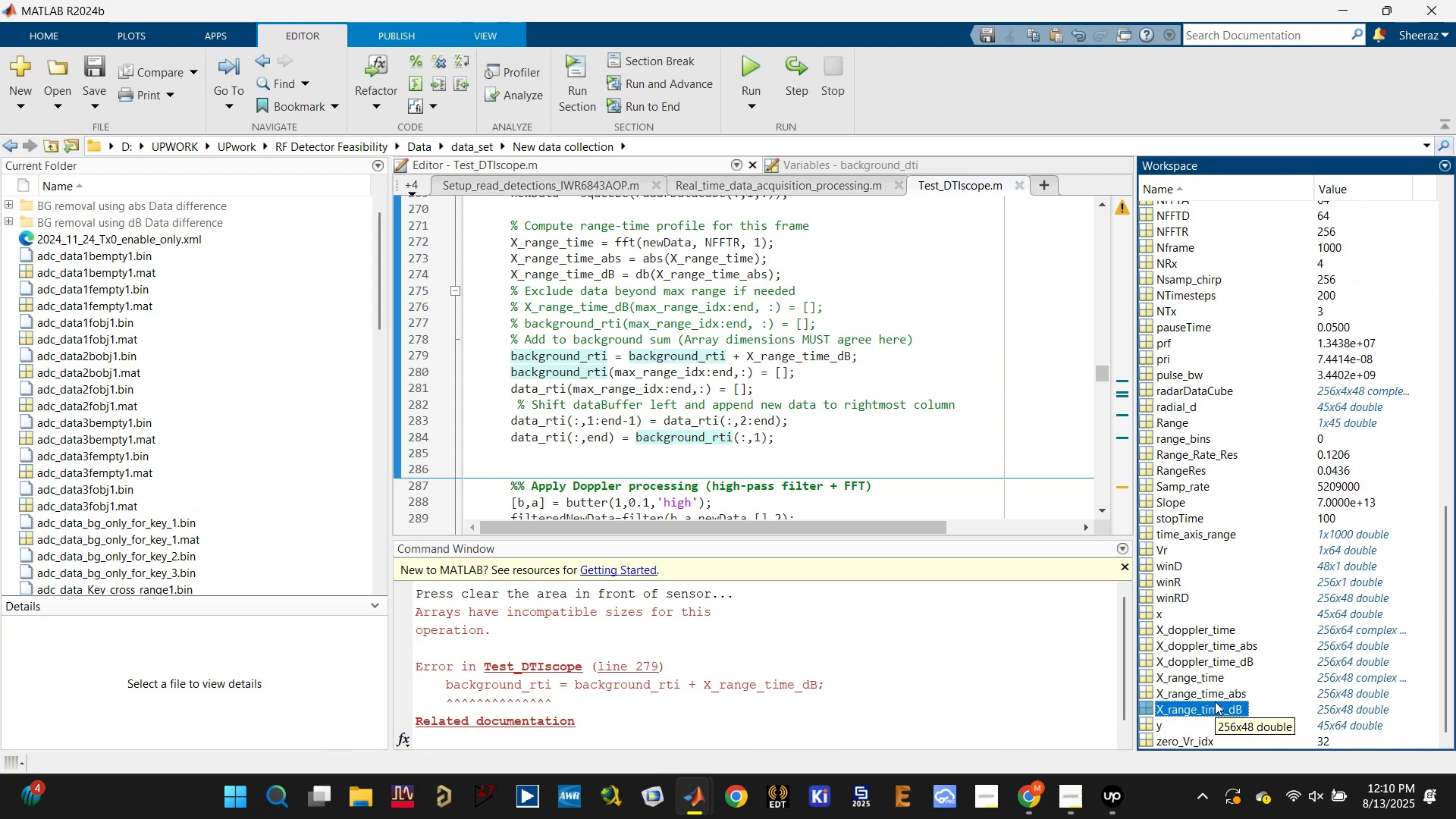 
wait(8.58)
 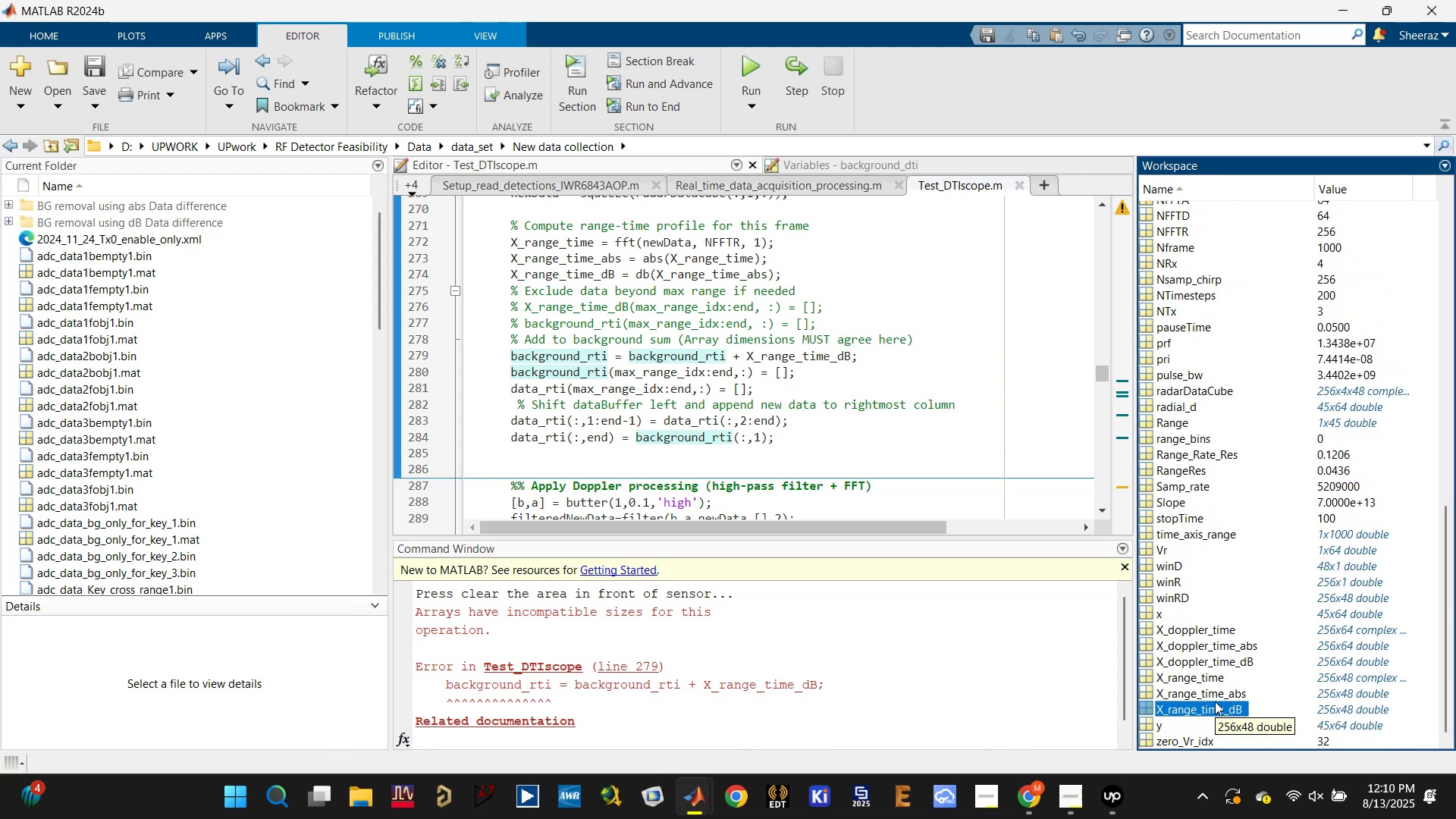 
scroll: coordinate [576, 287], scroll_direction: up, amount: 2.0
 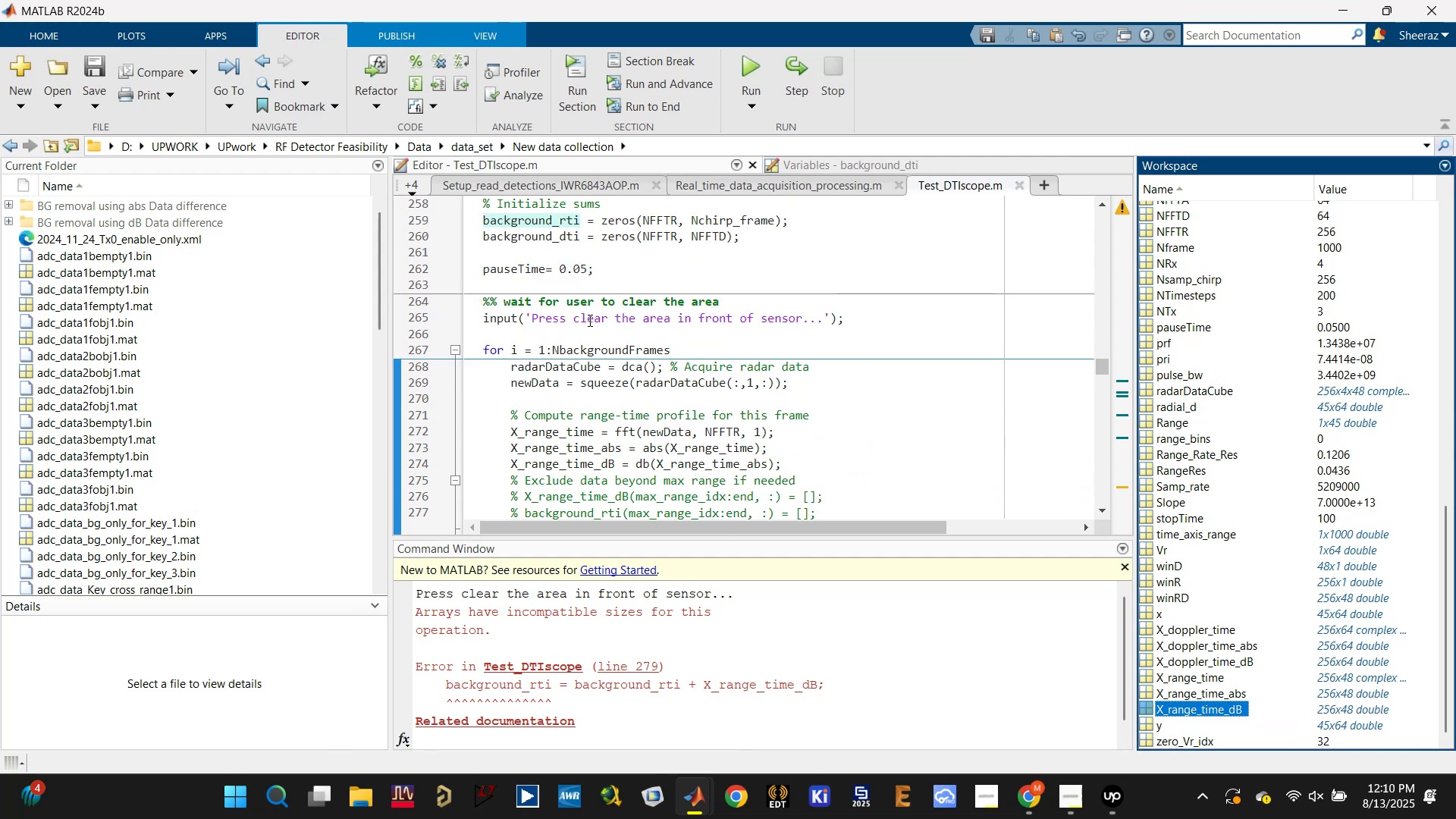 
scroll: coordinate [588, 320], scroll_direction: down, amount: 3.0
 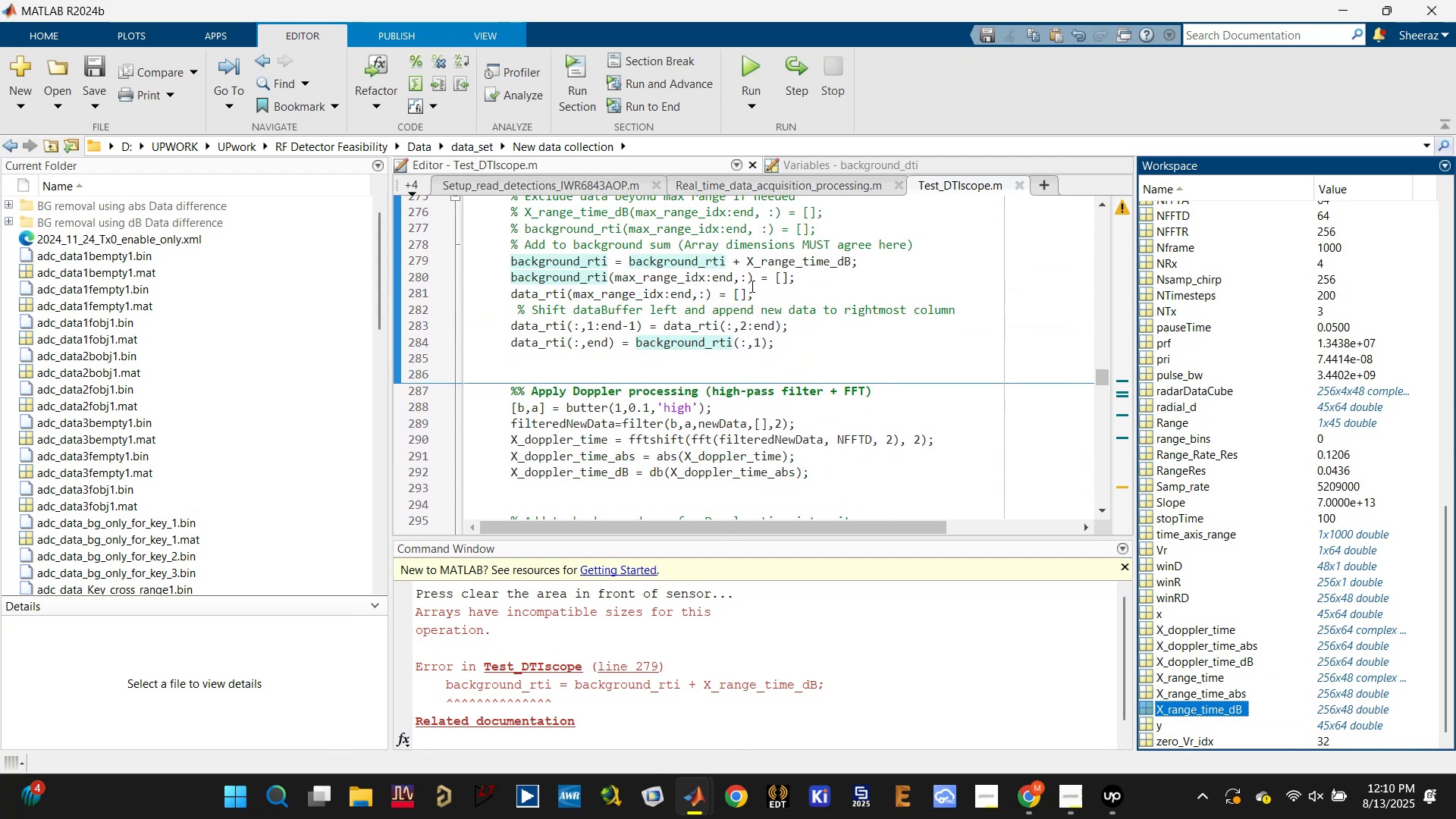 
left_click([790, 256])
 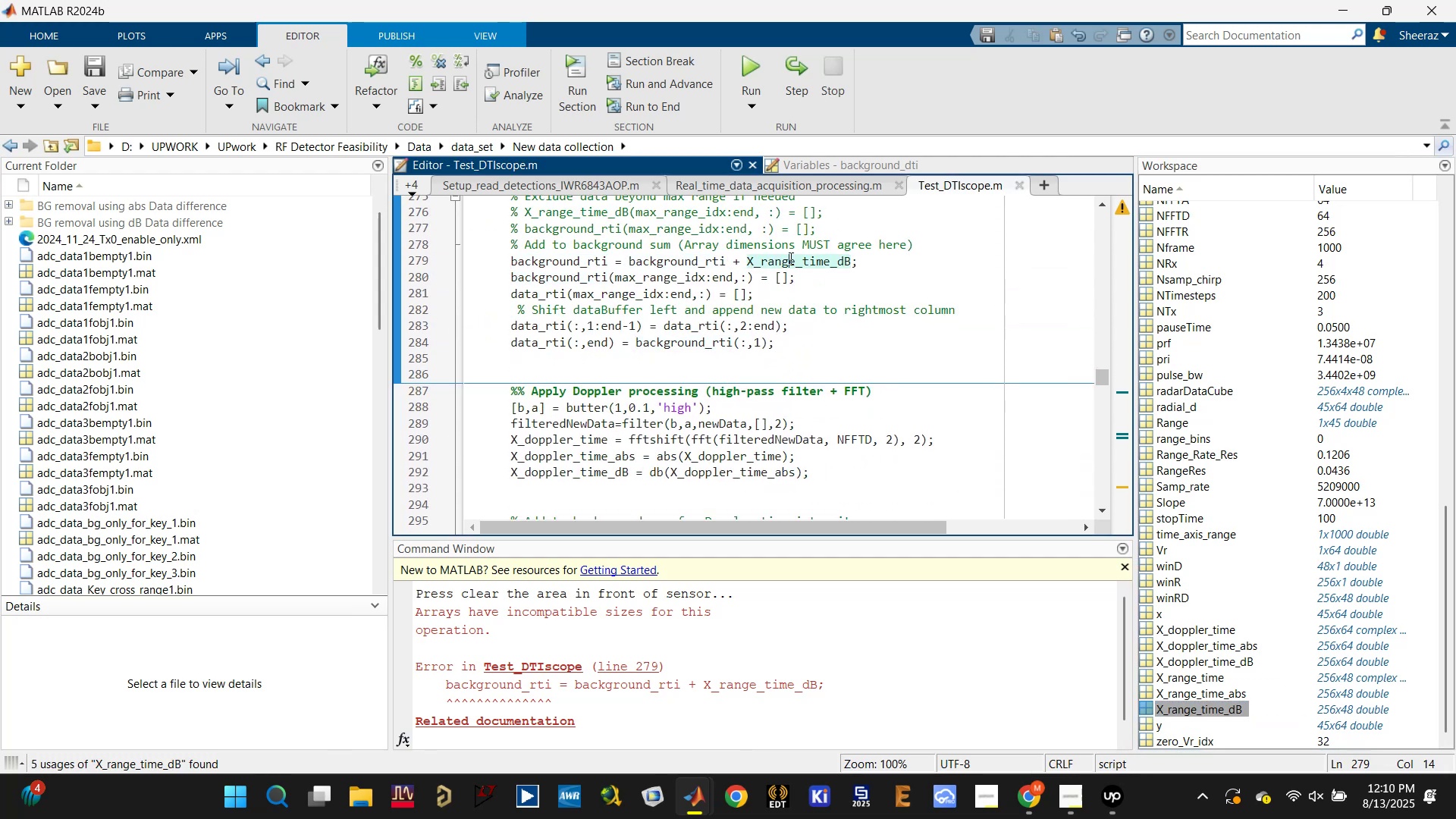 
scroll: coordinate [777, 270], scroll_direction: up, amount: 2.0
 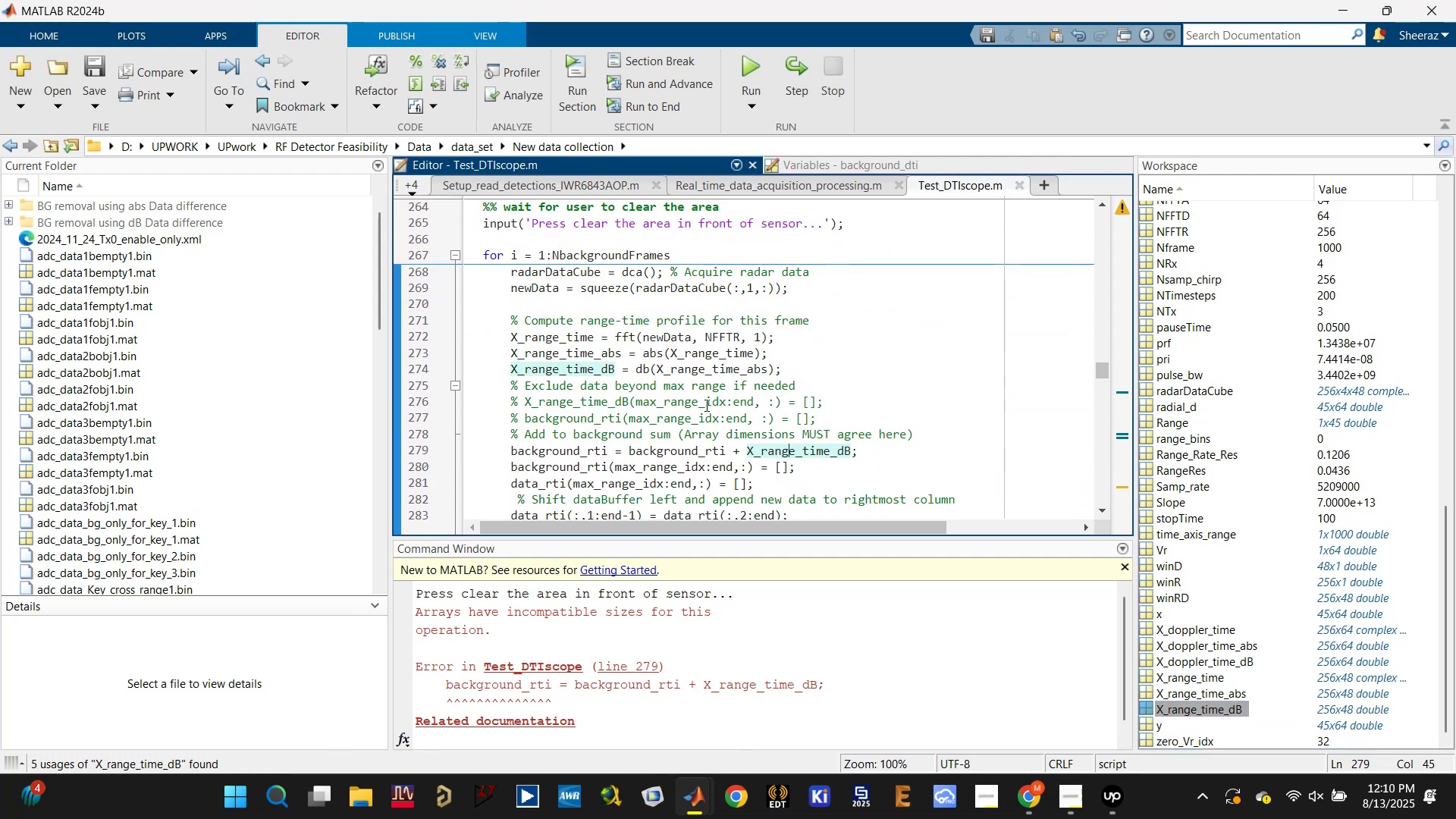 
left_click([670, 403])
 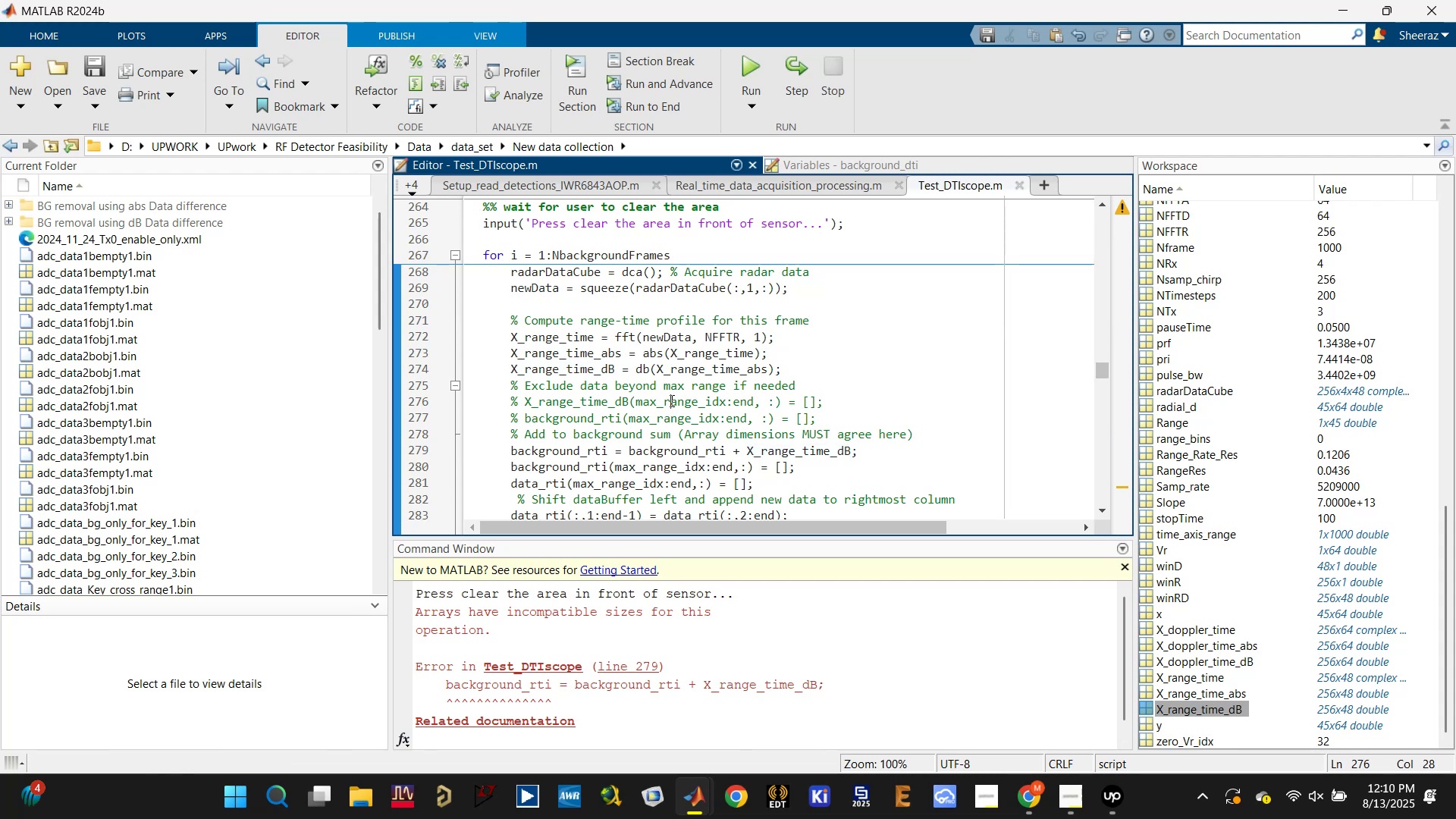 
wait(5.45)
 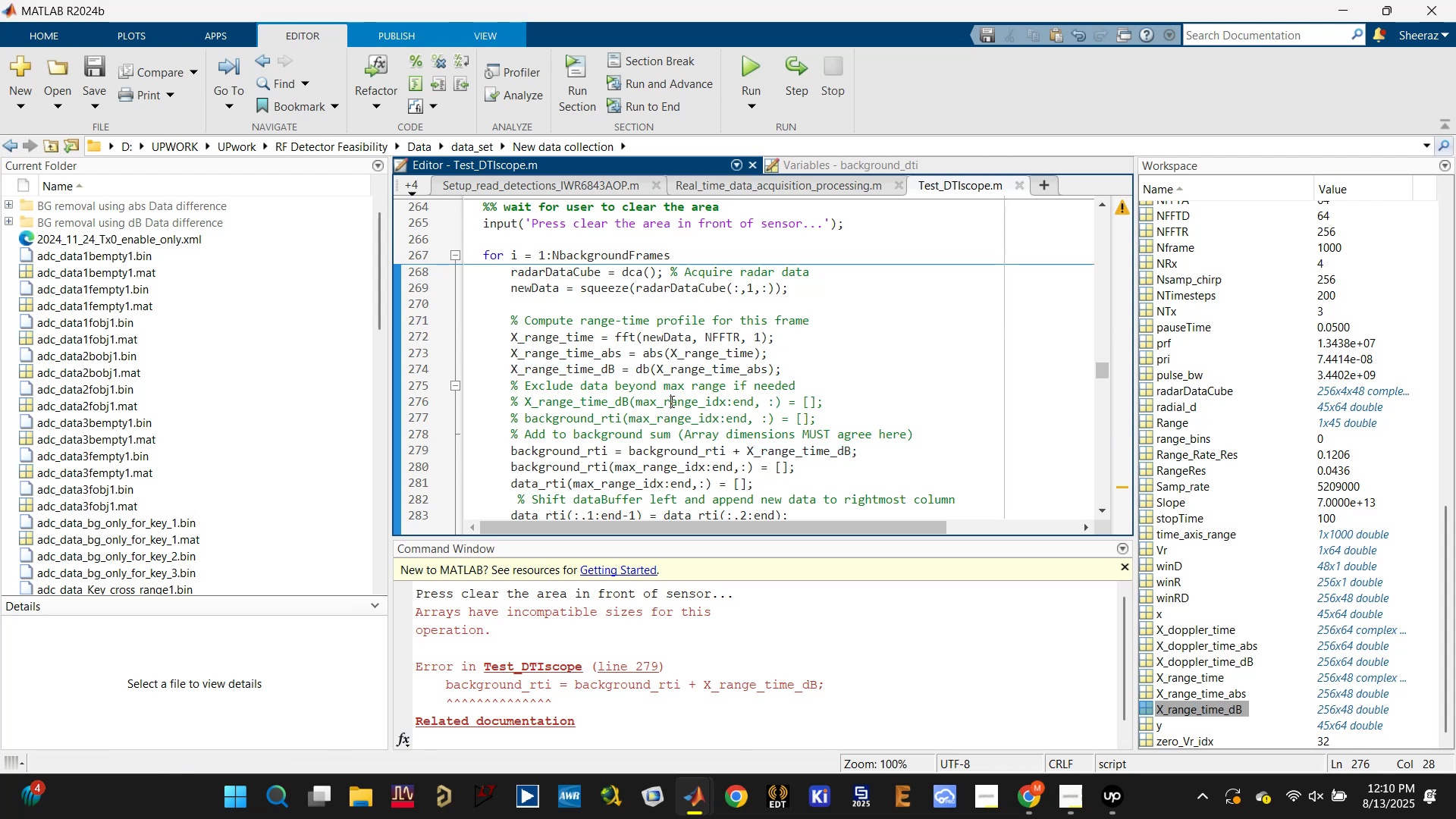 
key(Control+T)
 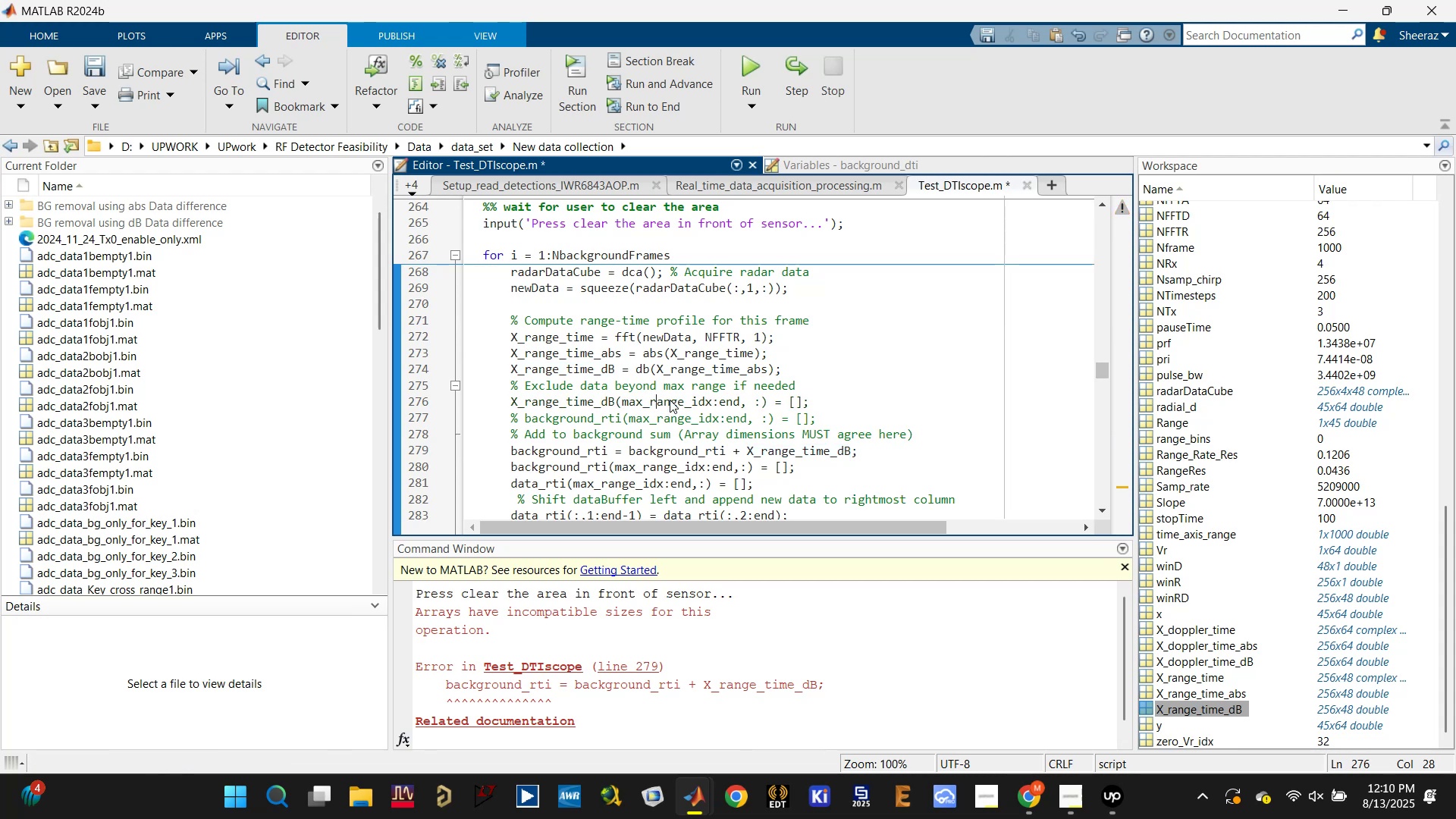 
key(Control+ControlLeft)
 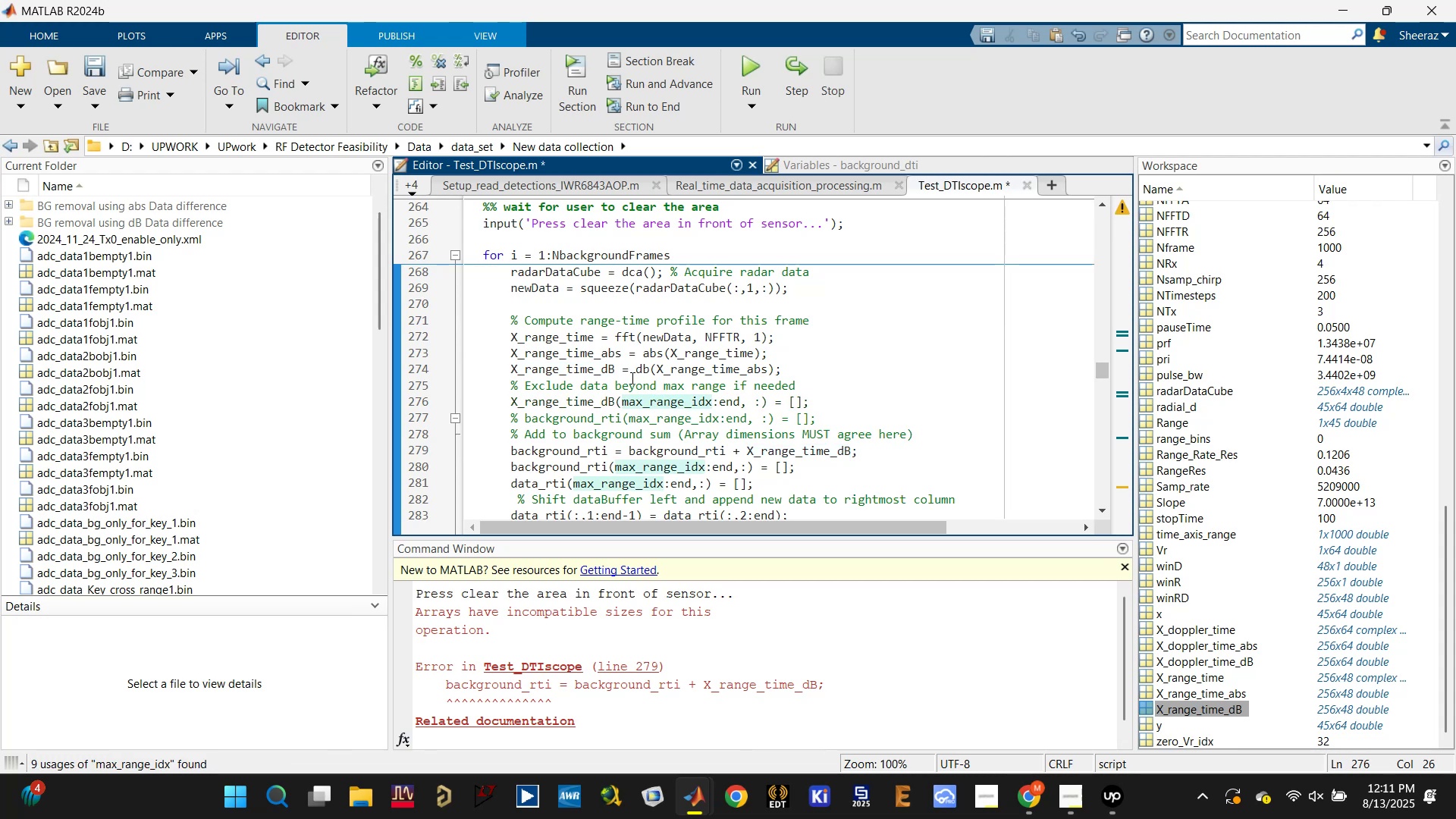 
left_click([604, 366])
 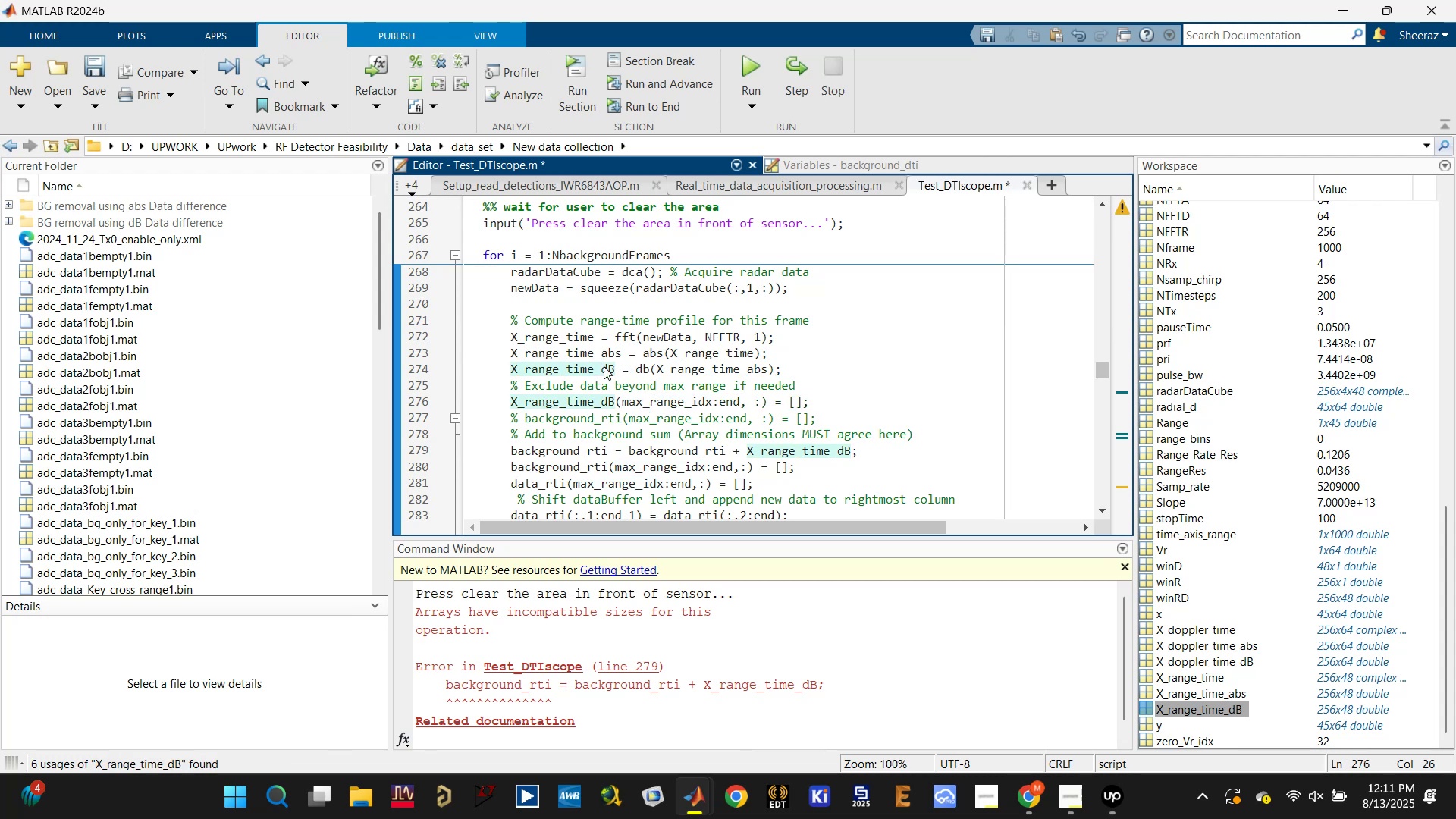 
key(Control+S)
 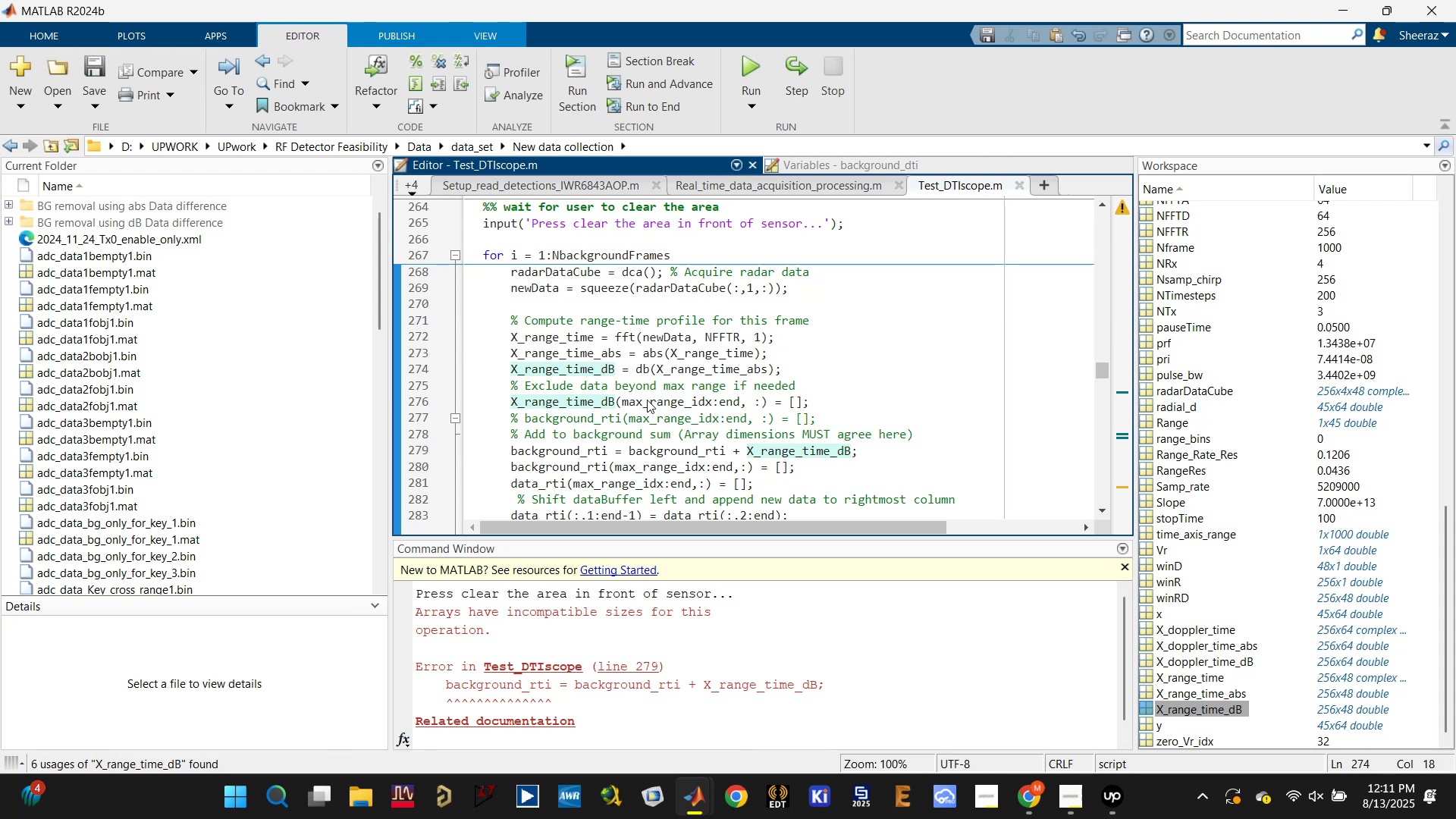 
left_click([648, 398])
 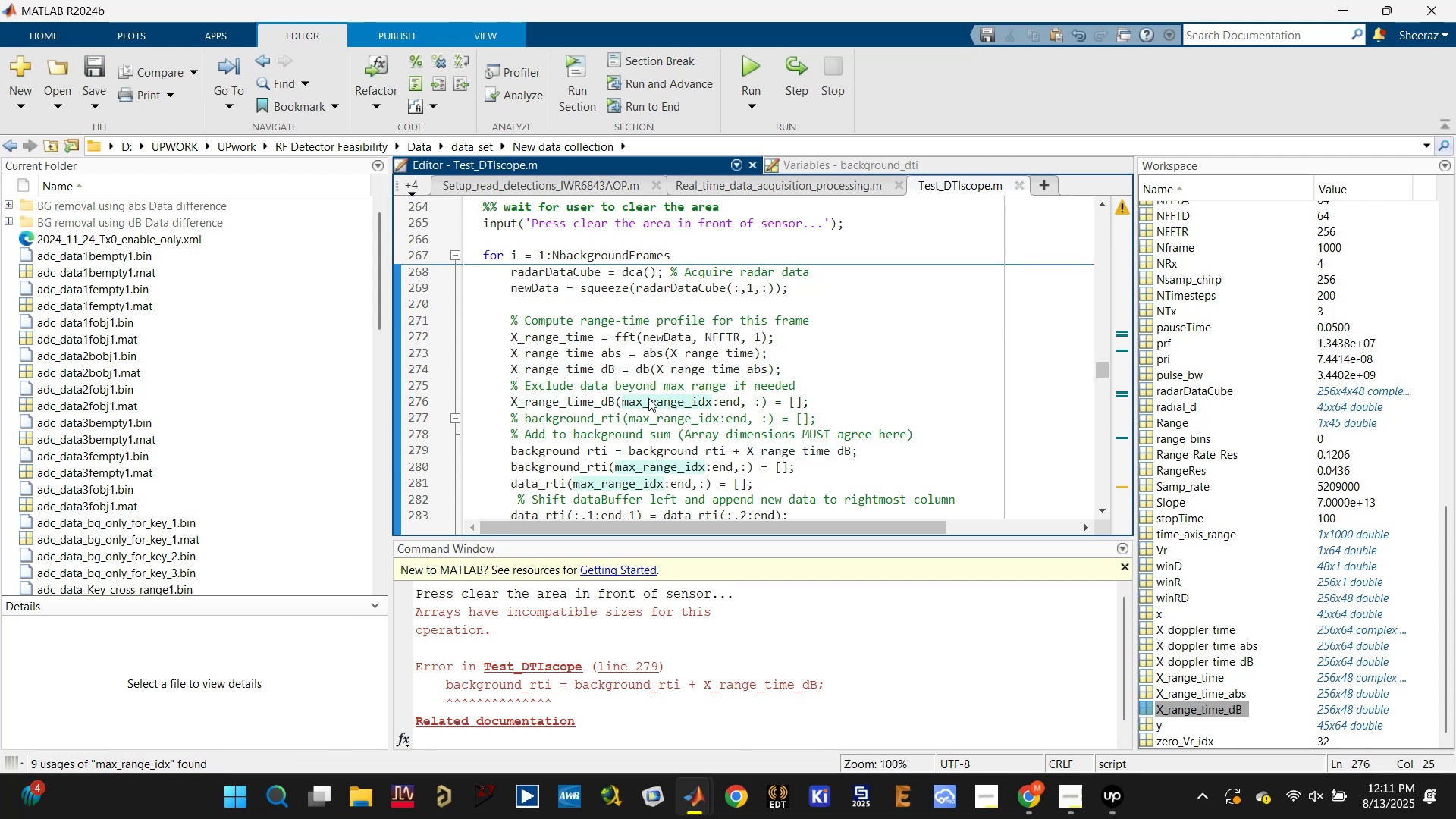 
key(Control+S)
 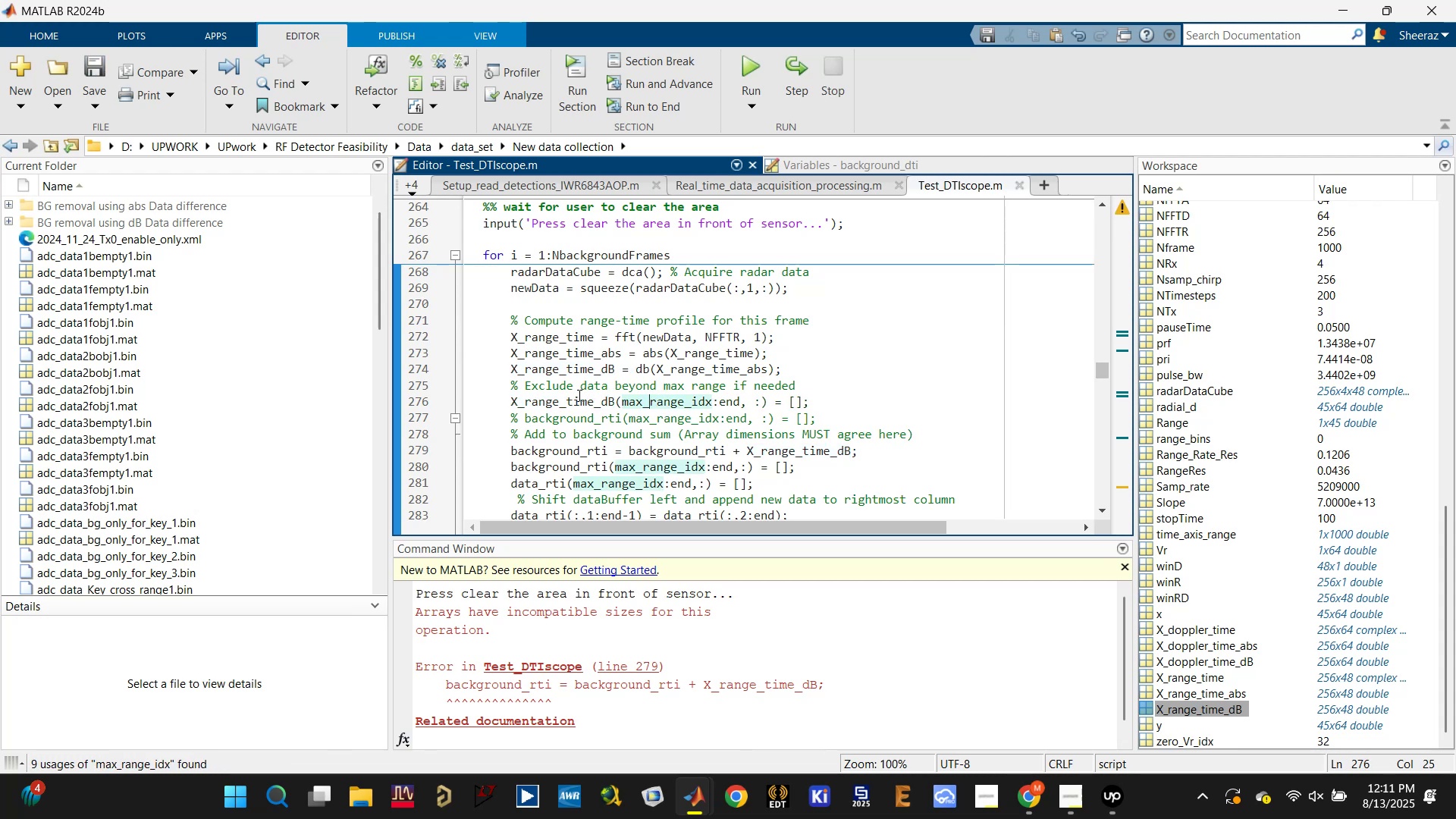 
left_click([578, 395])
 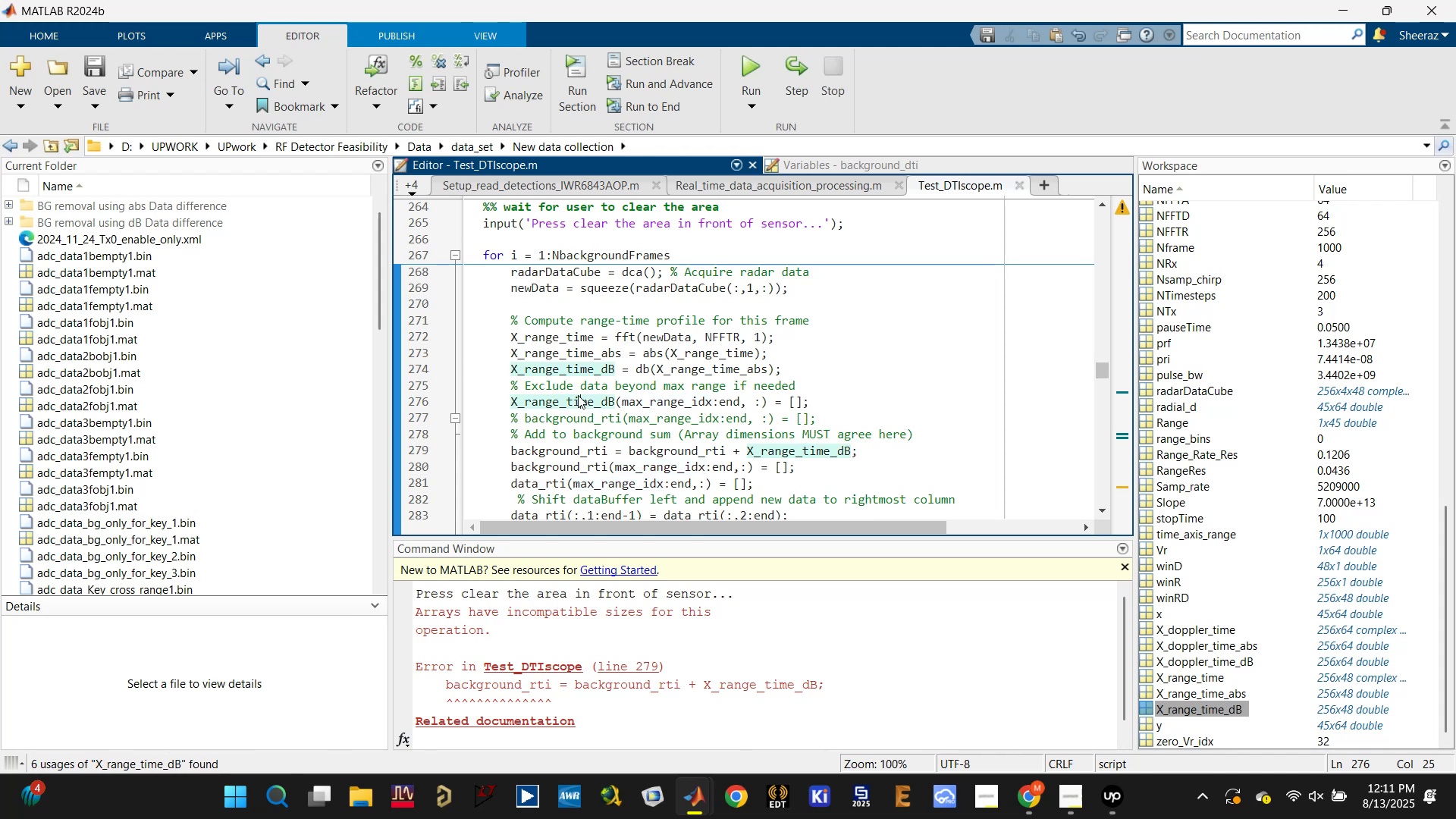 
key(Control+S)
 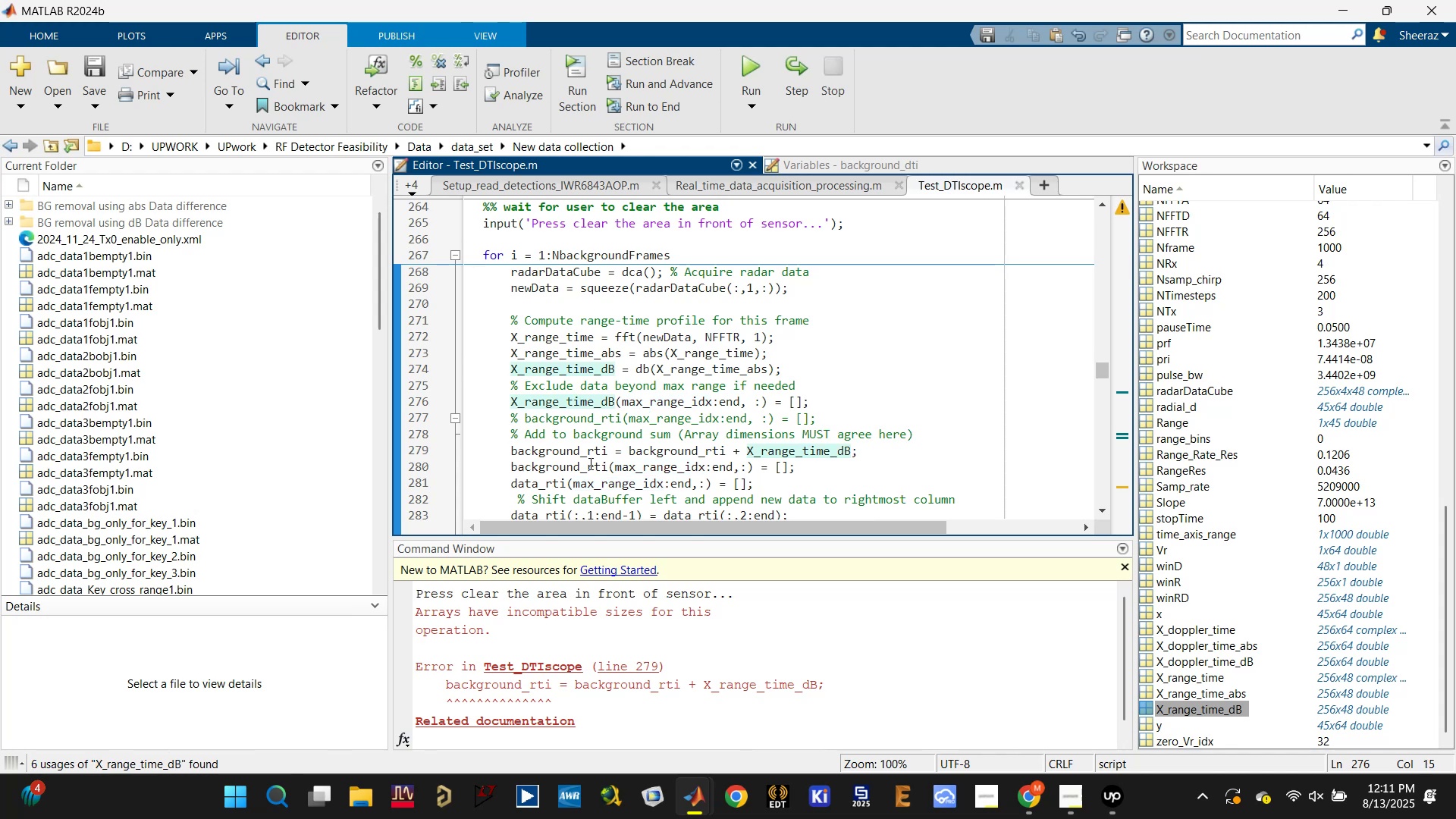 
left_click([508, 471])
 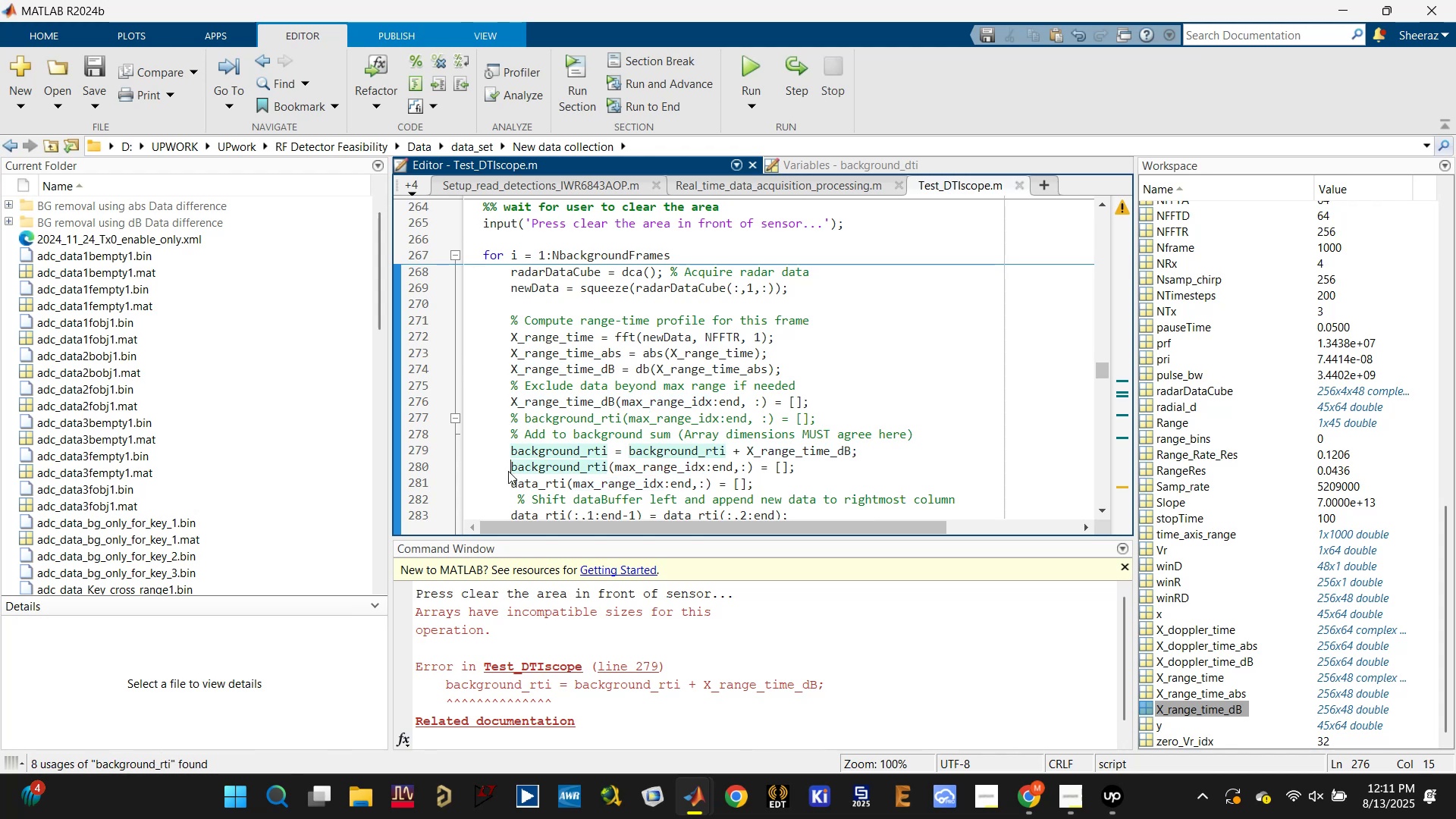 
hold_key(key=ControlLeft, duration=0.7)
 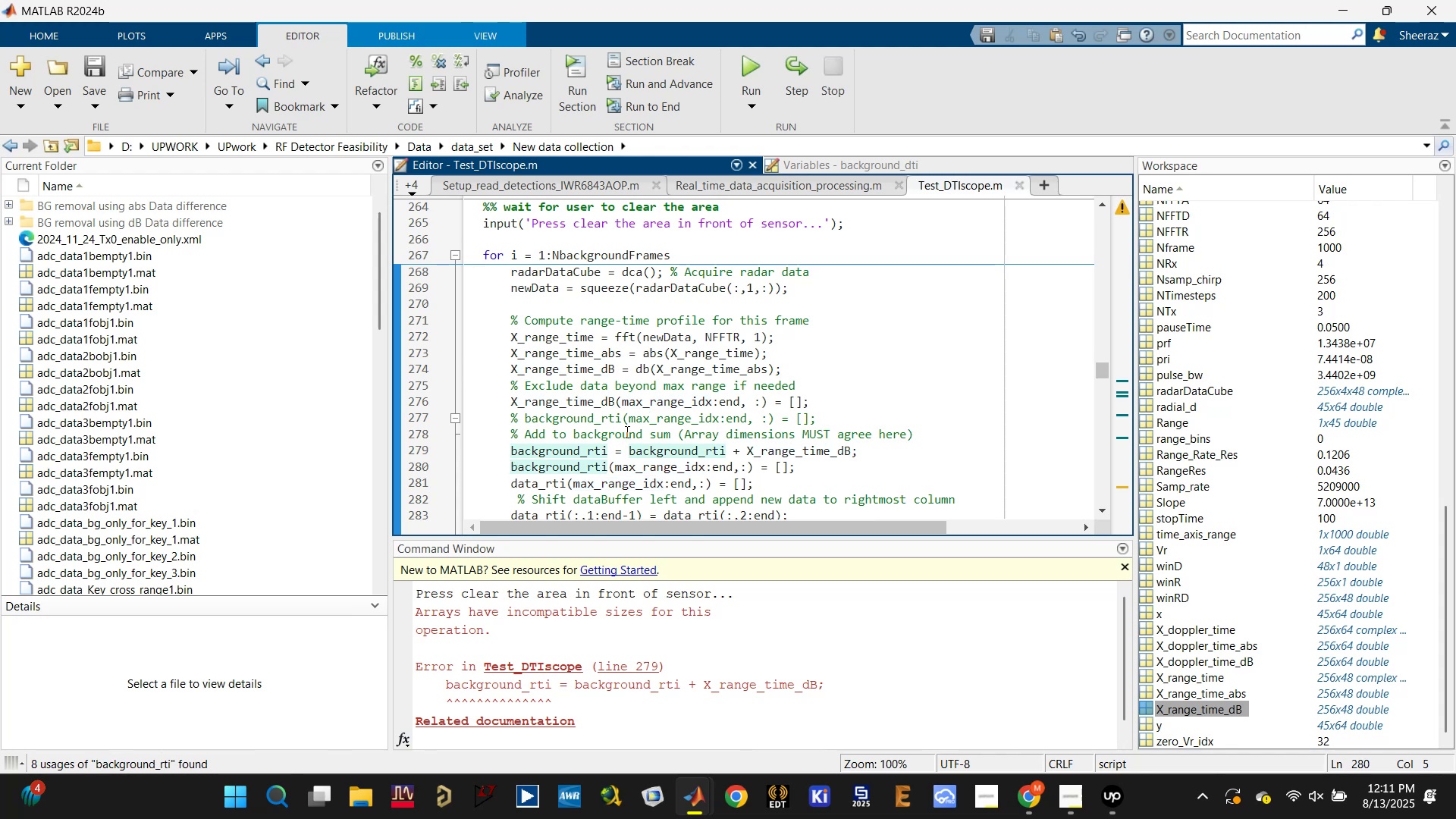 
key(Control+S)
 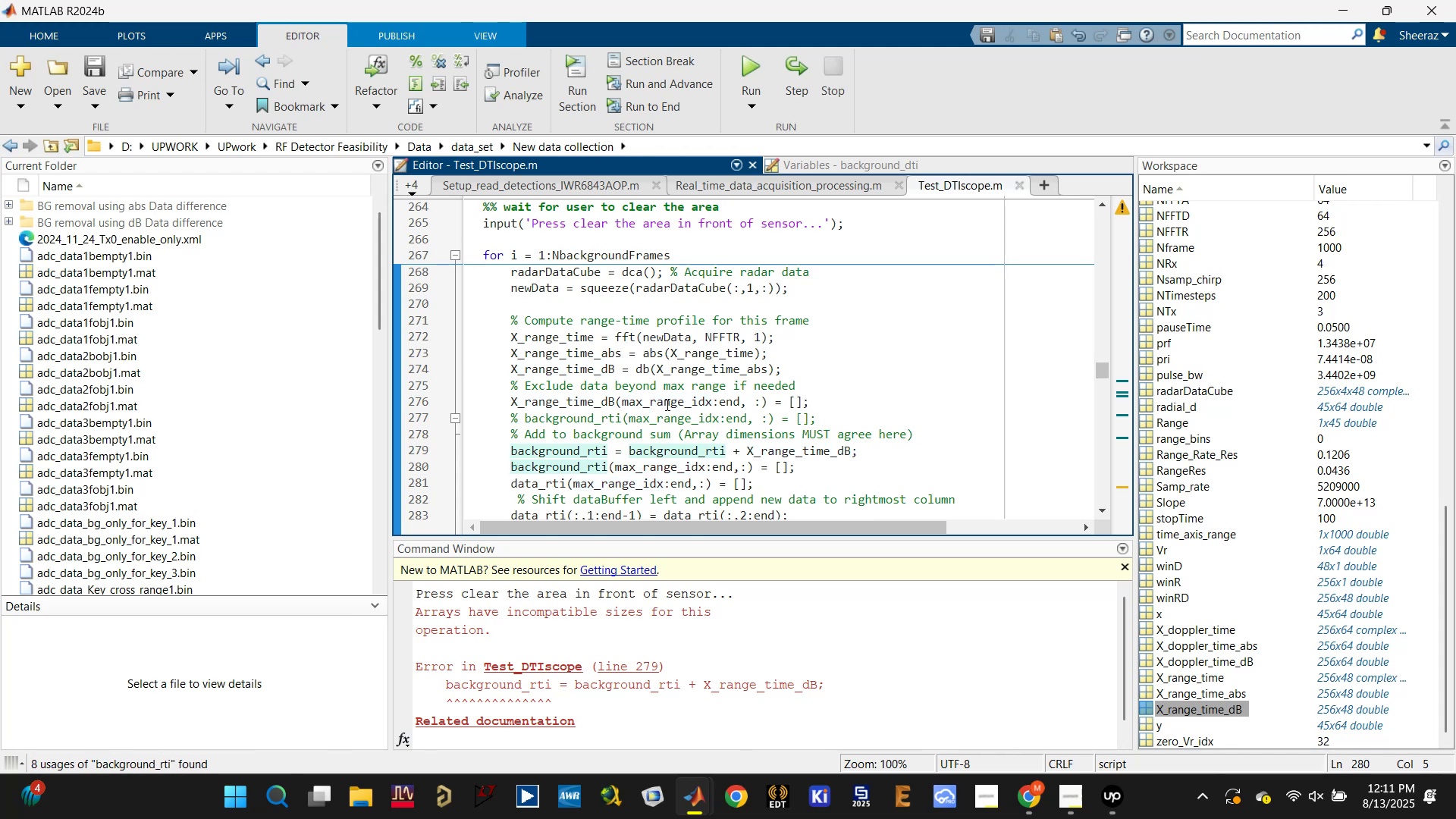 
left_click([615, 372])
 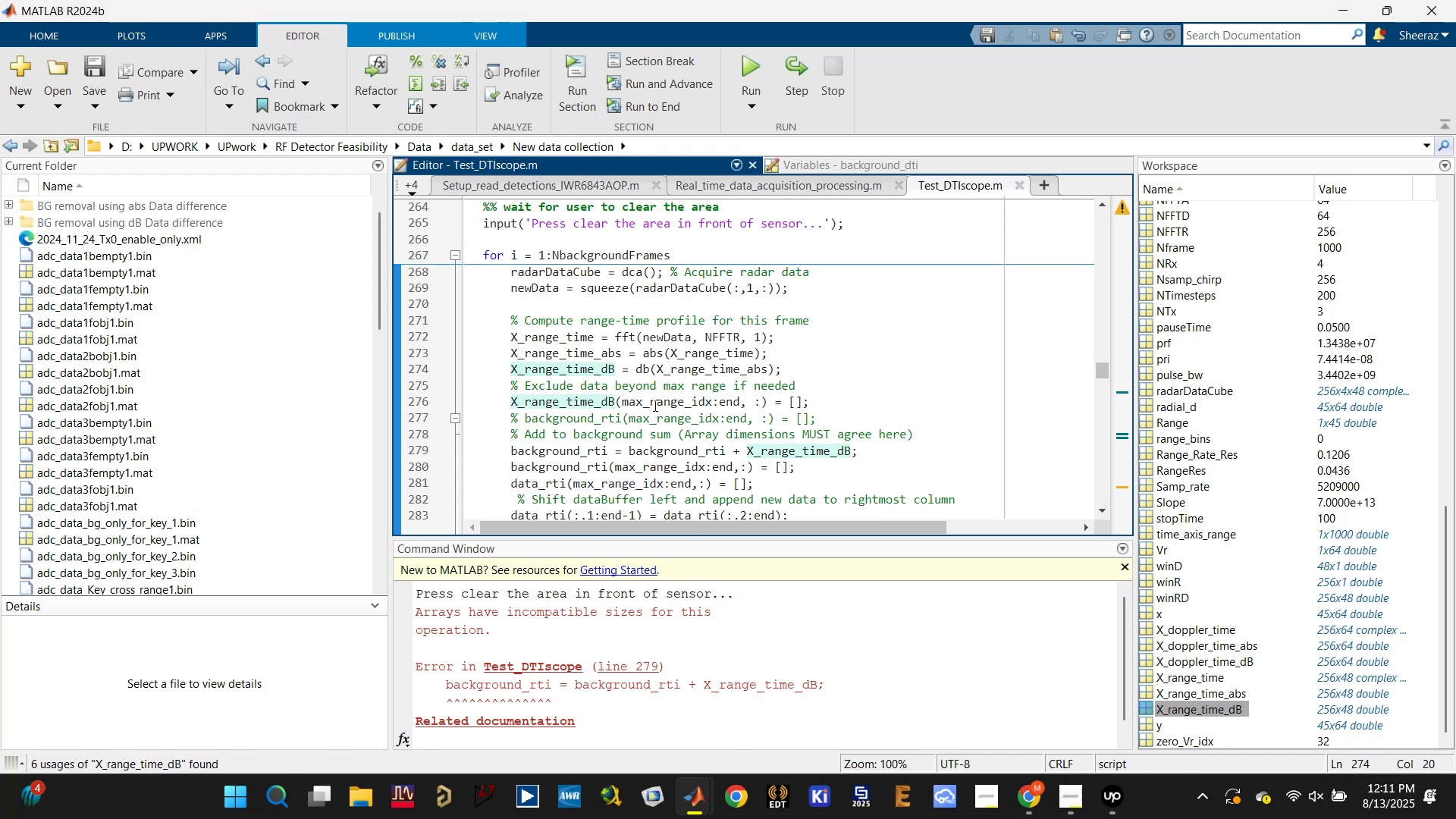 
left_click([712, 372])
 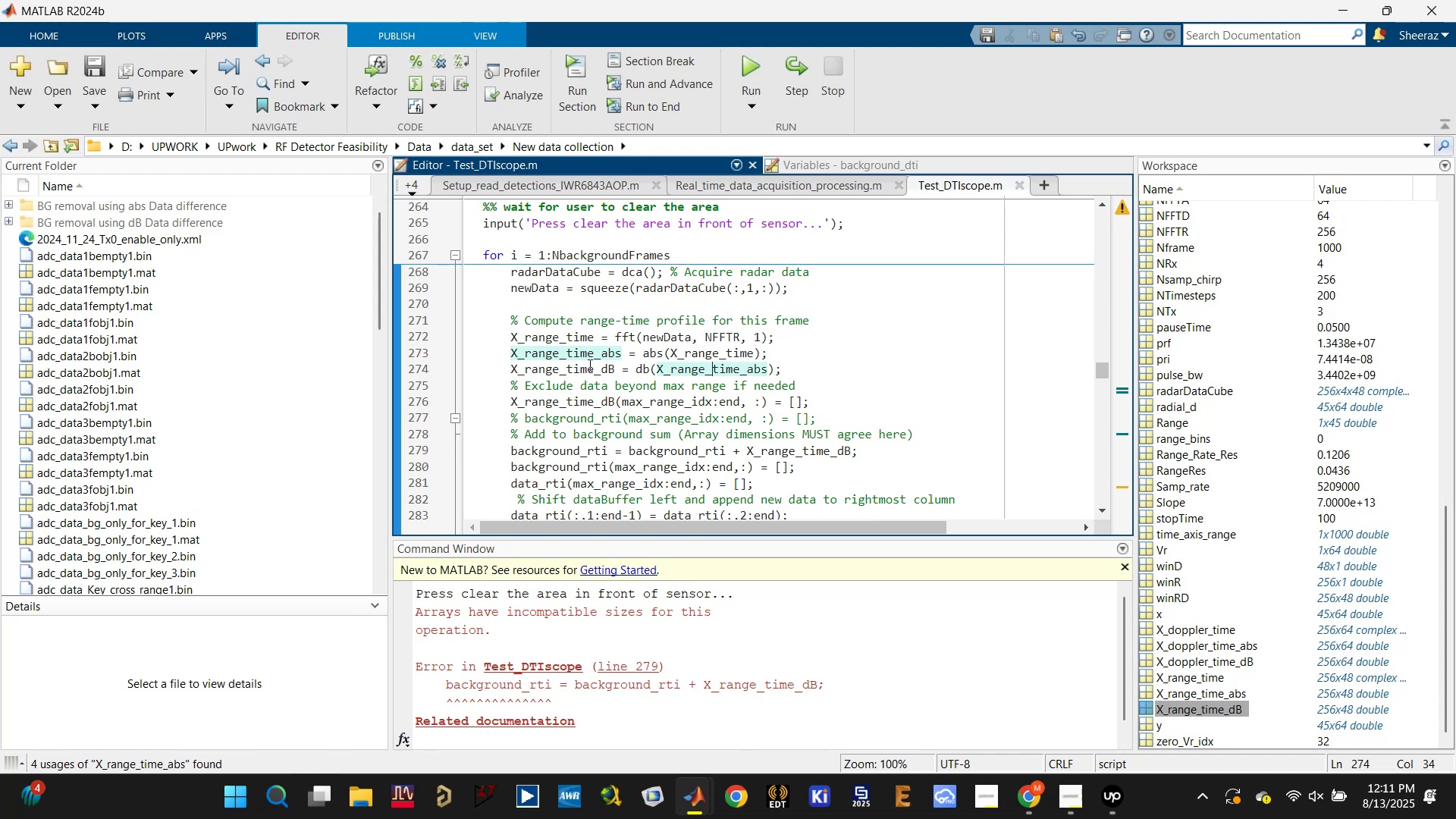 
left_click([563, 359])
 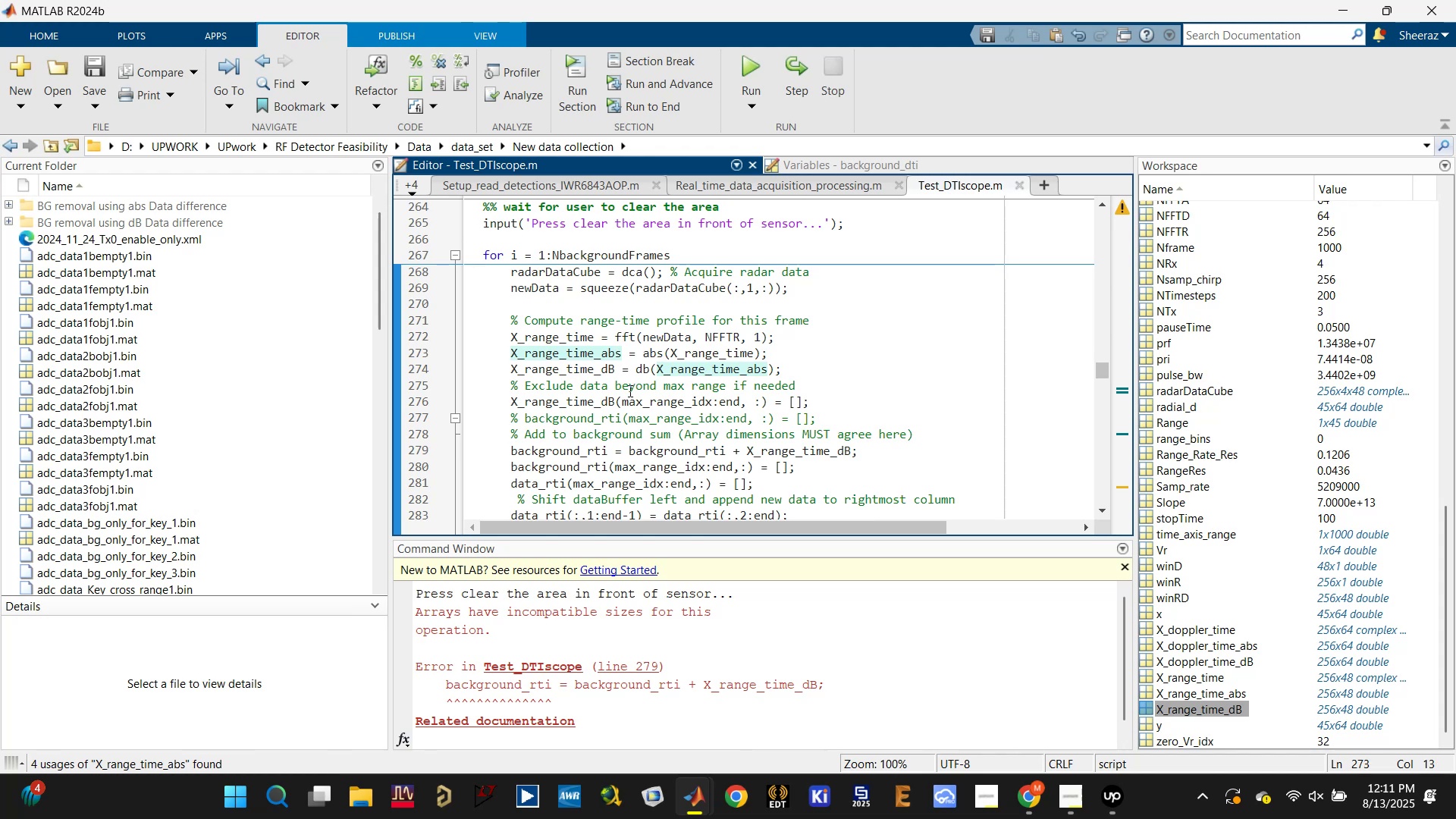 
left_click([590, 395])
 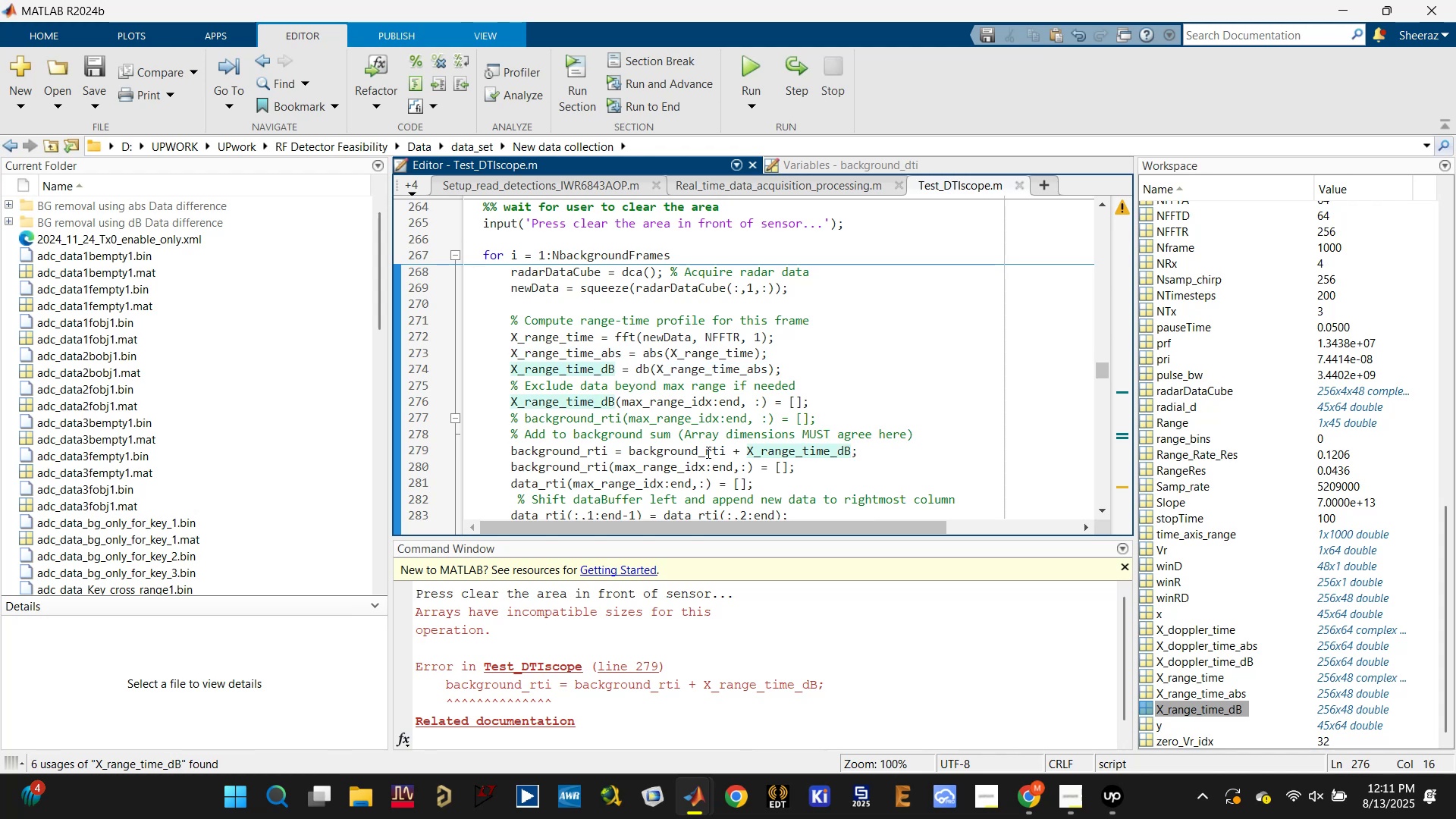 
left_click([705, 448])
 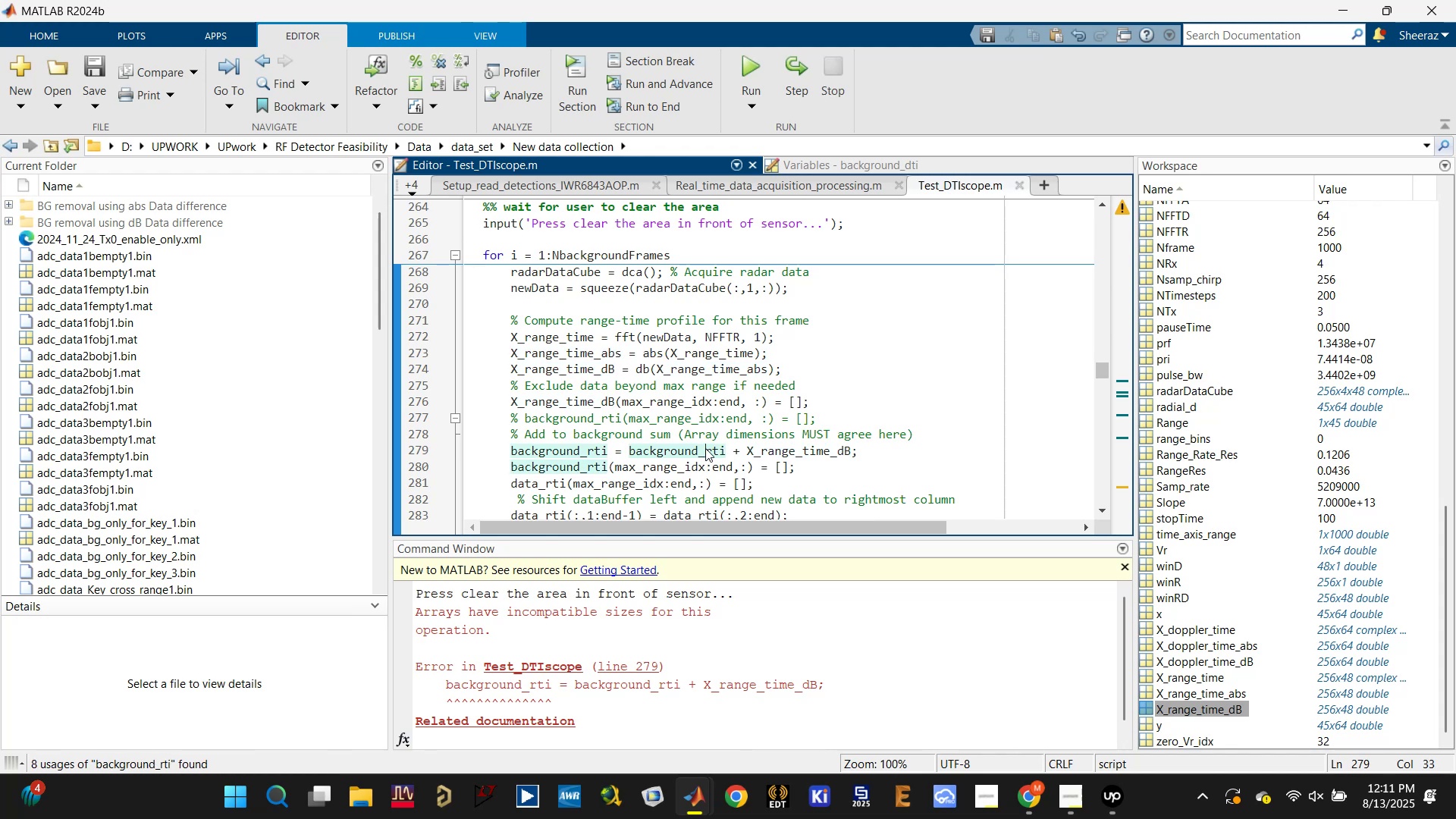 
key(Control+Z)
 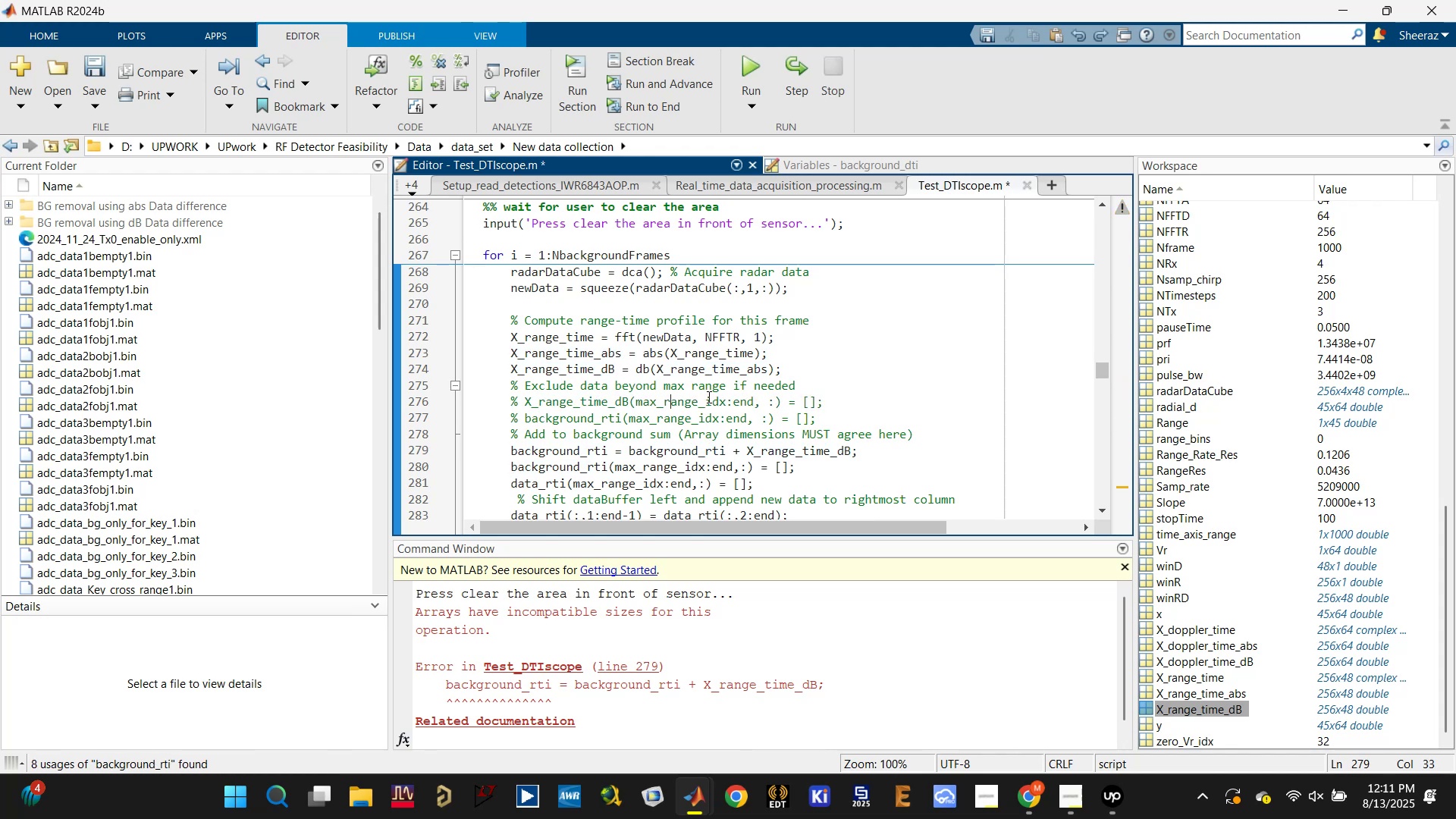 
key(Control+S)
 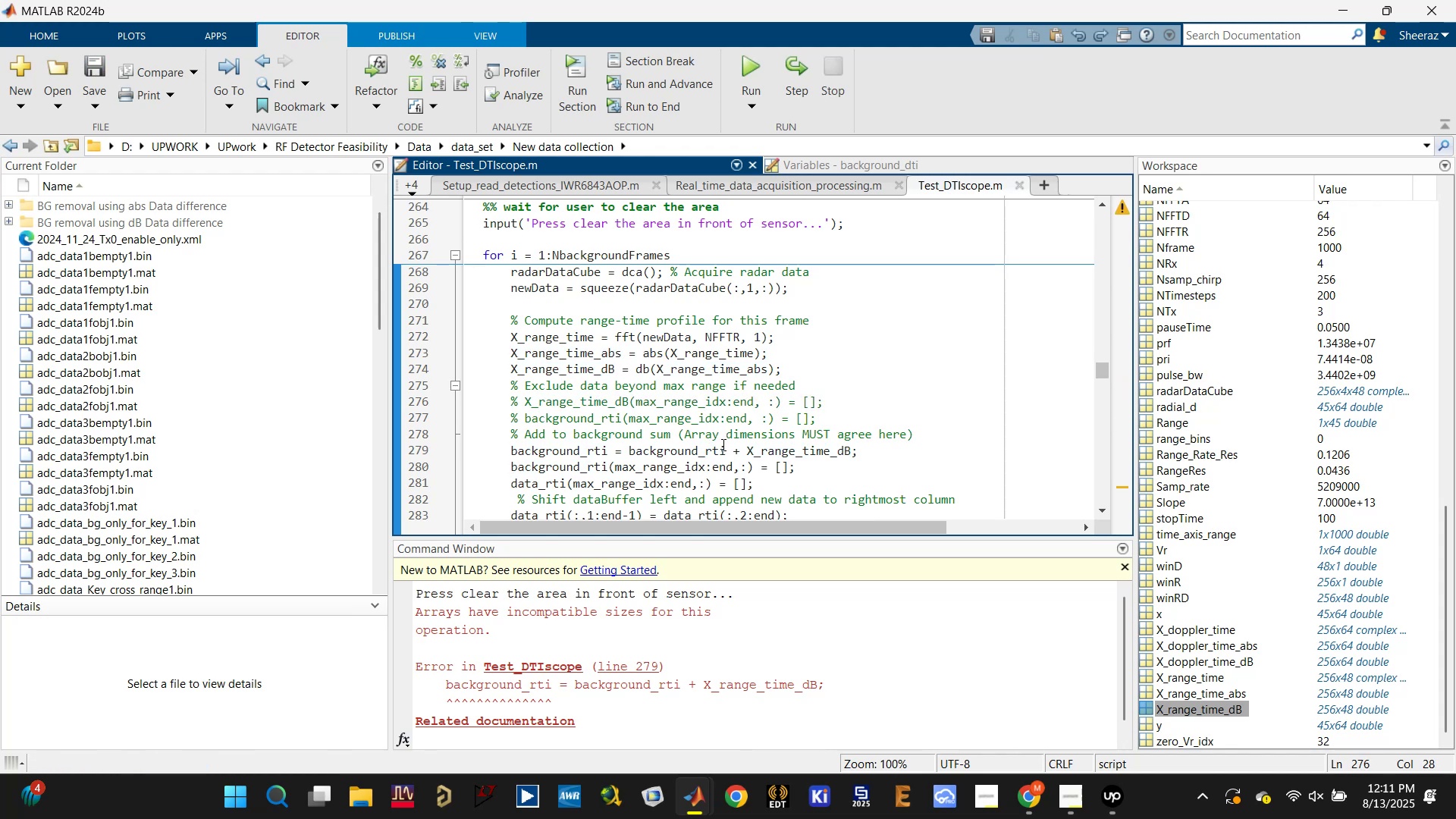 
left_click([695, 450])
 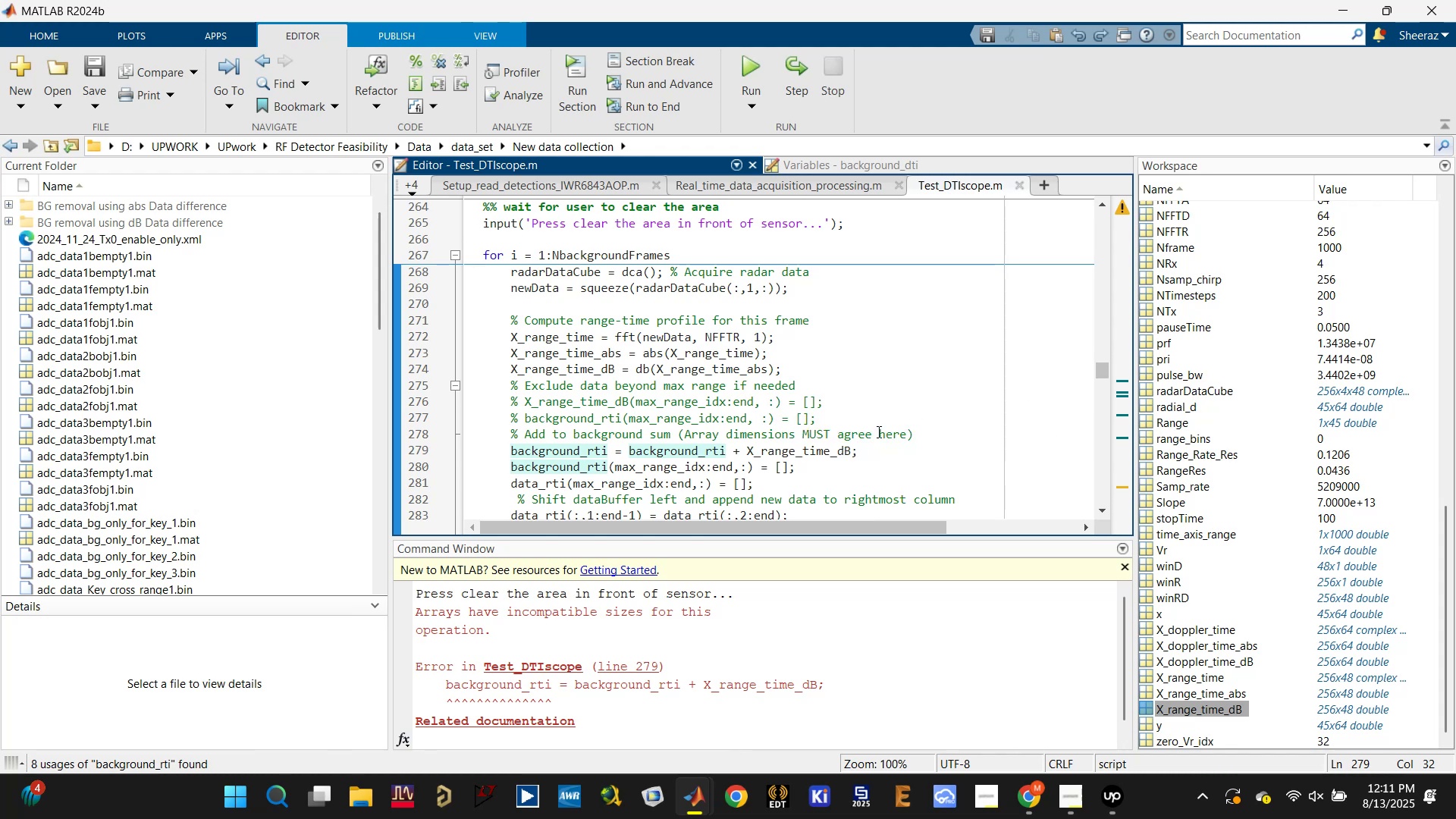 
left_click([427, 450])
 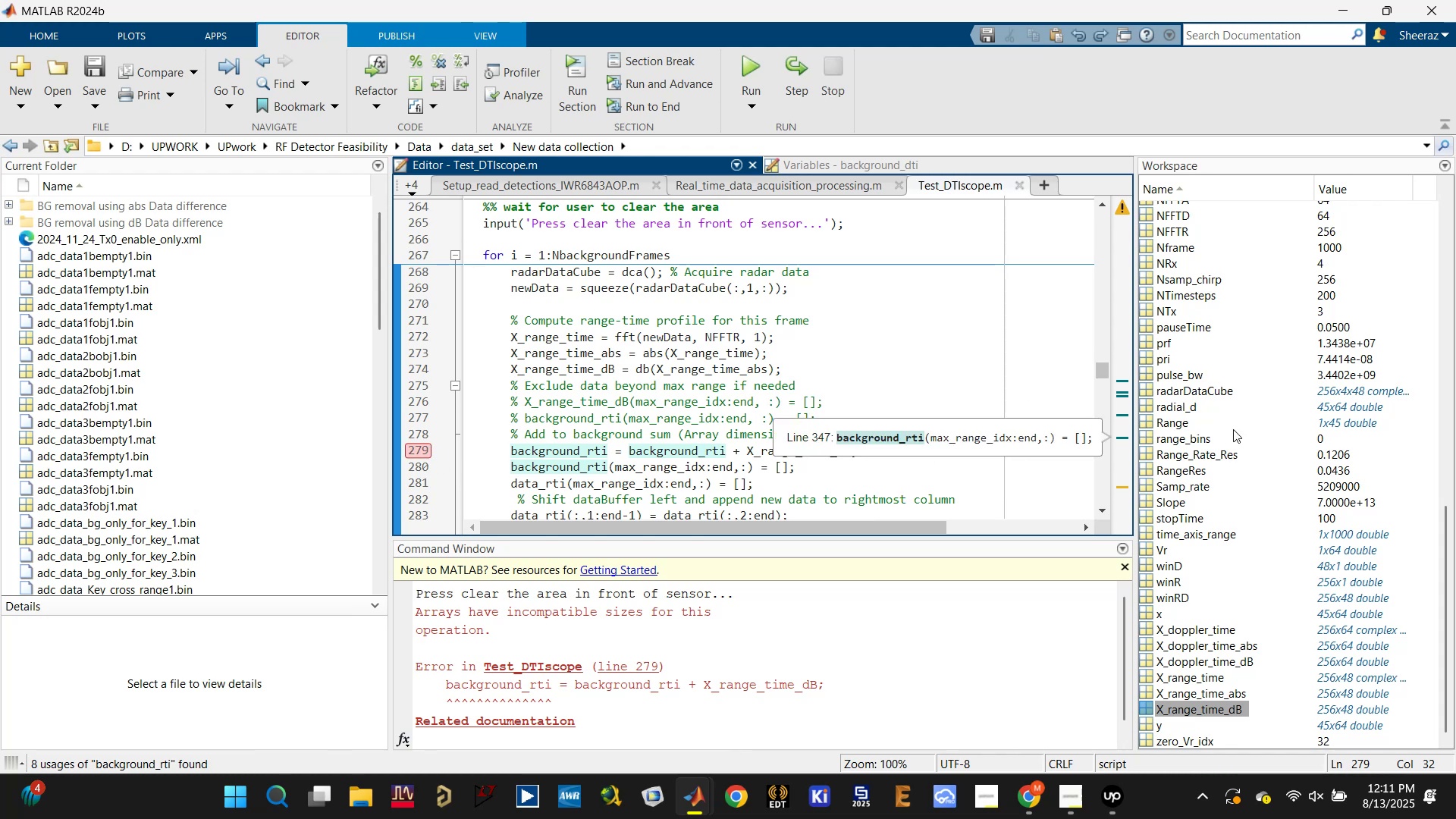 
scroll: coordinate [1231, 431], scroll_direction: up, amount: 3.0
 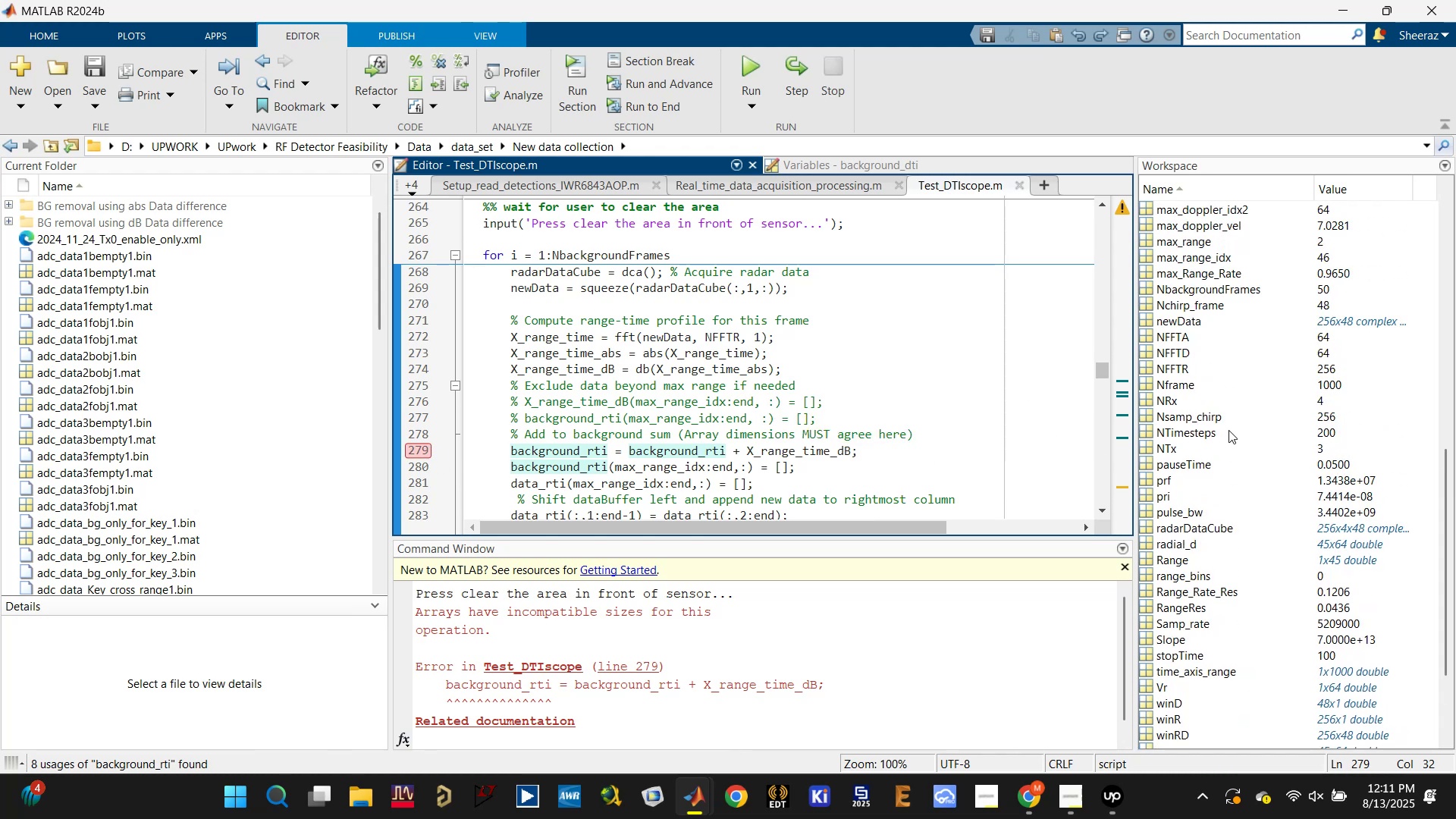 
scroll: coordinate [1228, 432], scroll_direction: down, amount: 4.0
 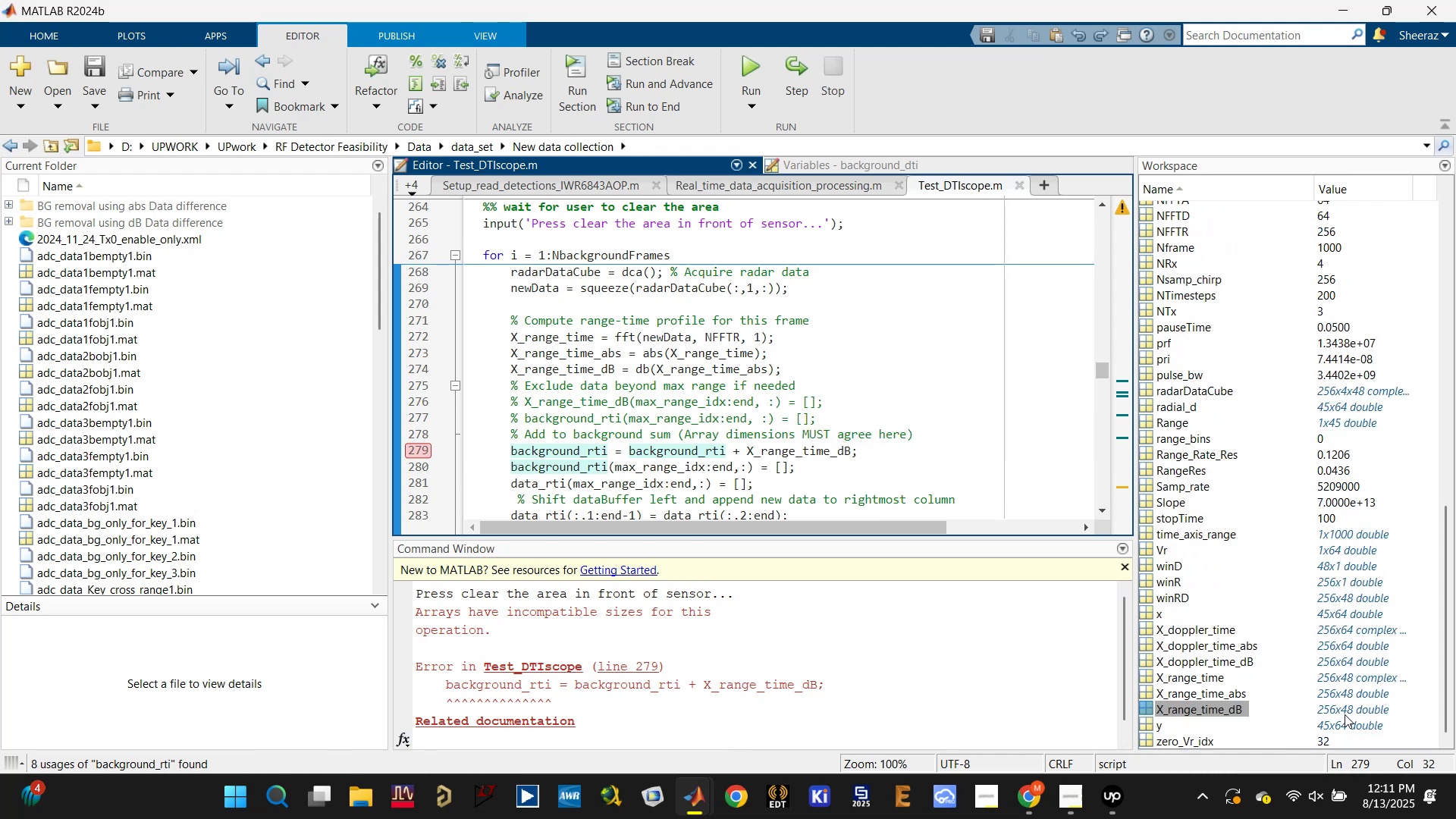 
scroll: coordinate [1220, 497], scroll_direction: up, amount: 16.0
 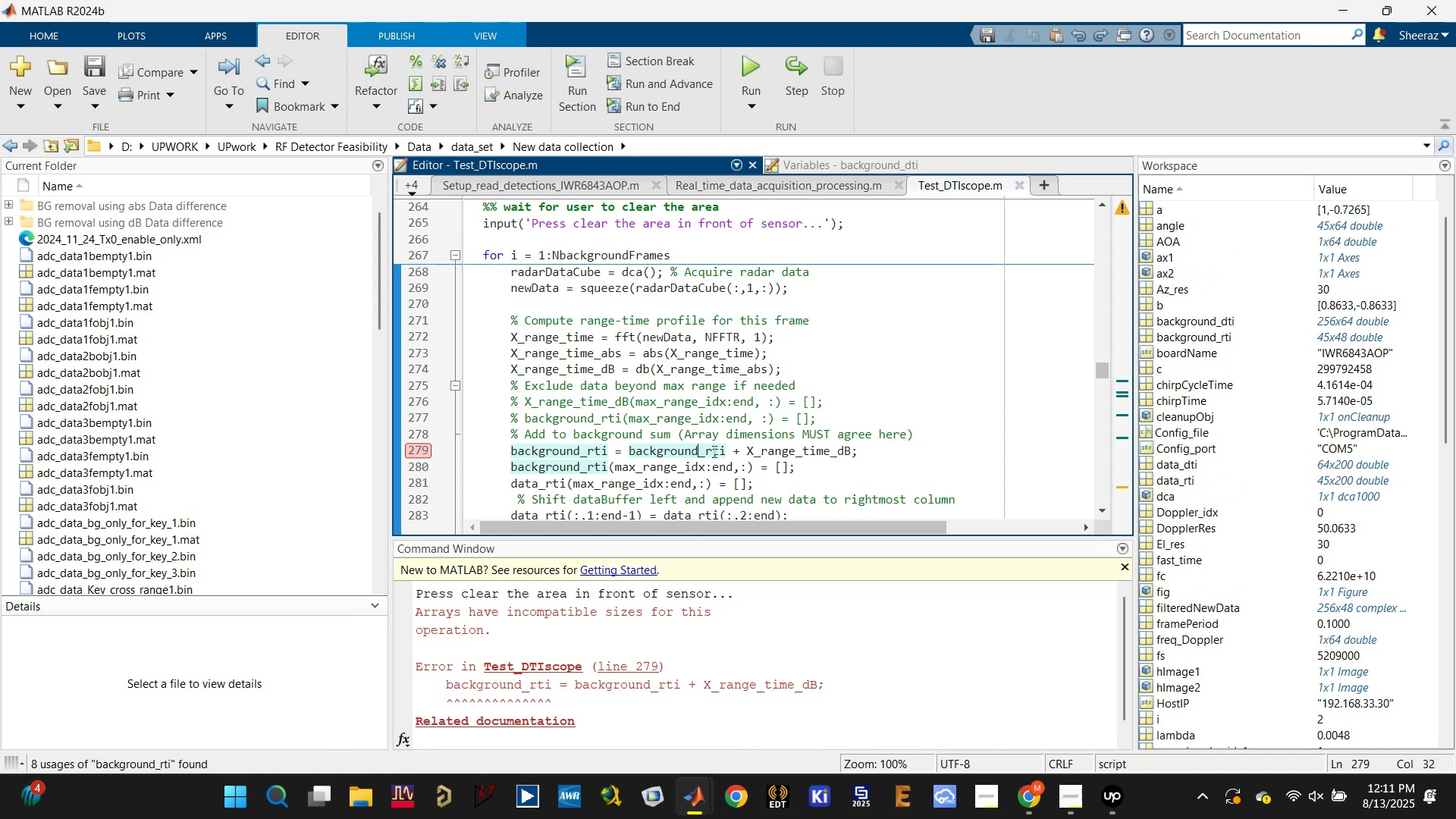 
wait(11.04)
 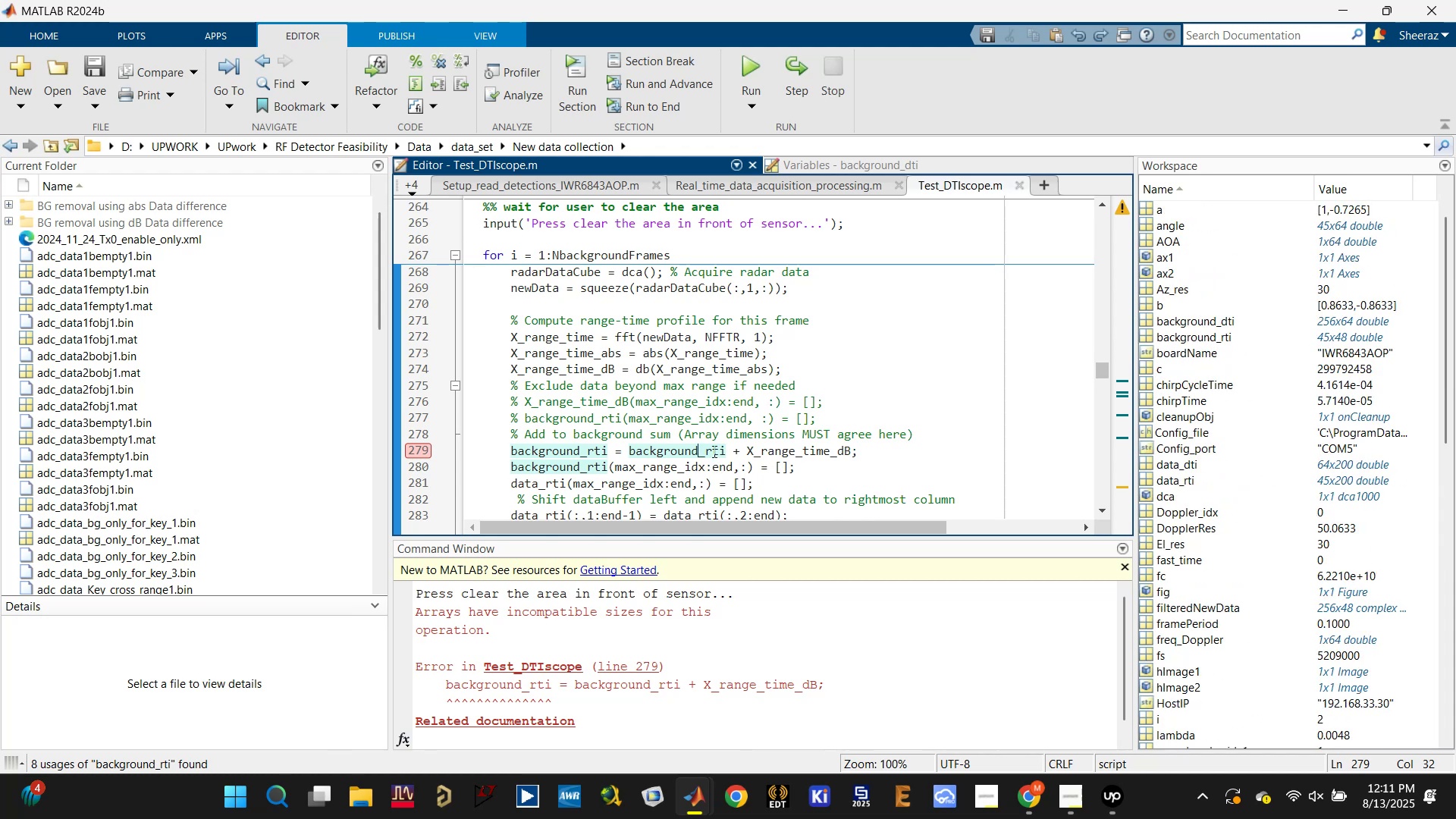 
left_click([784, 447])
 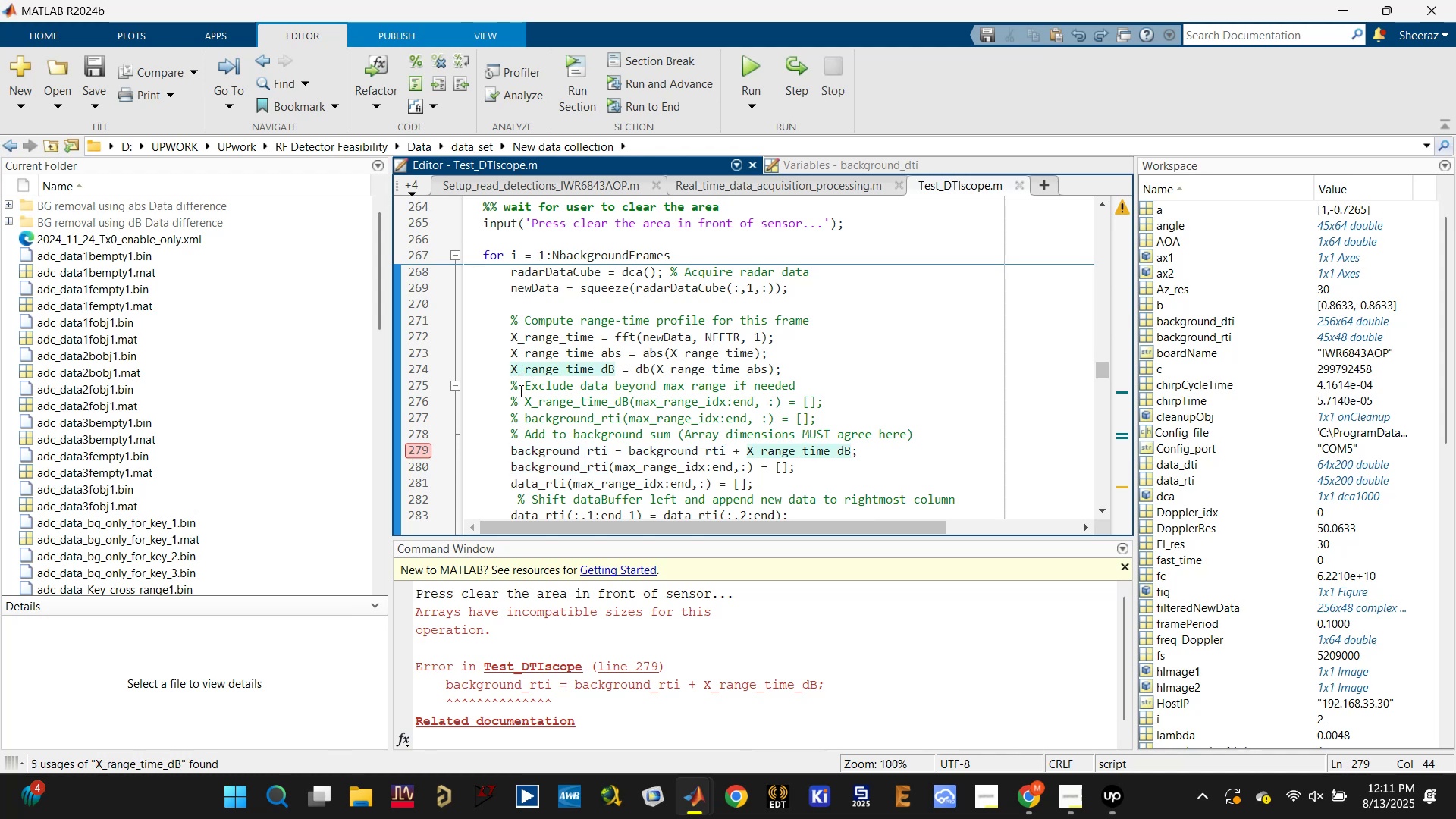 
left_click([524, 400])
 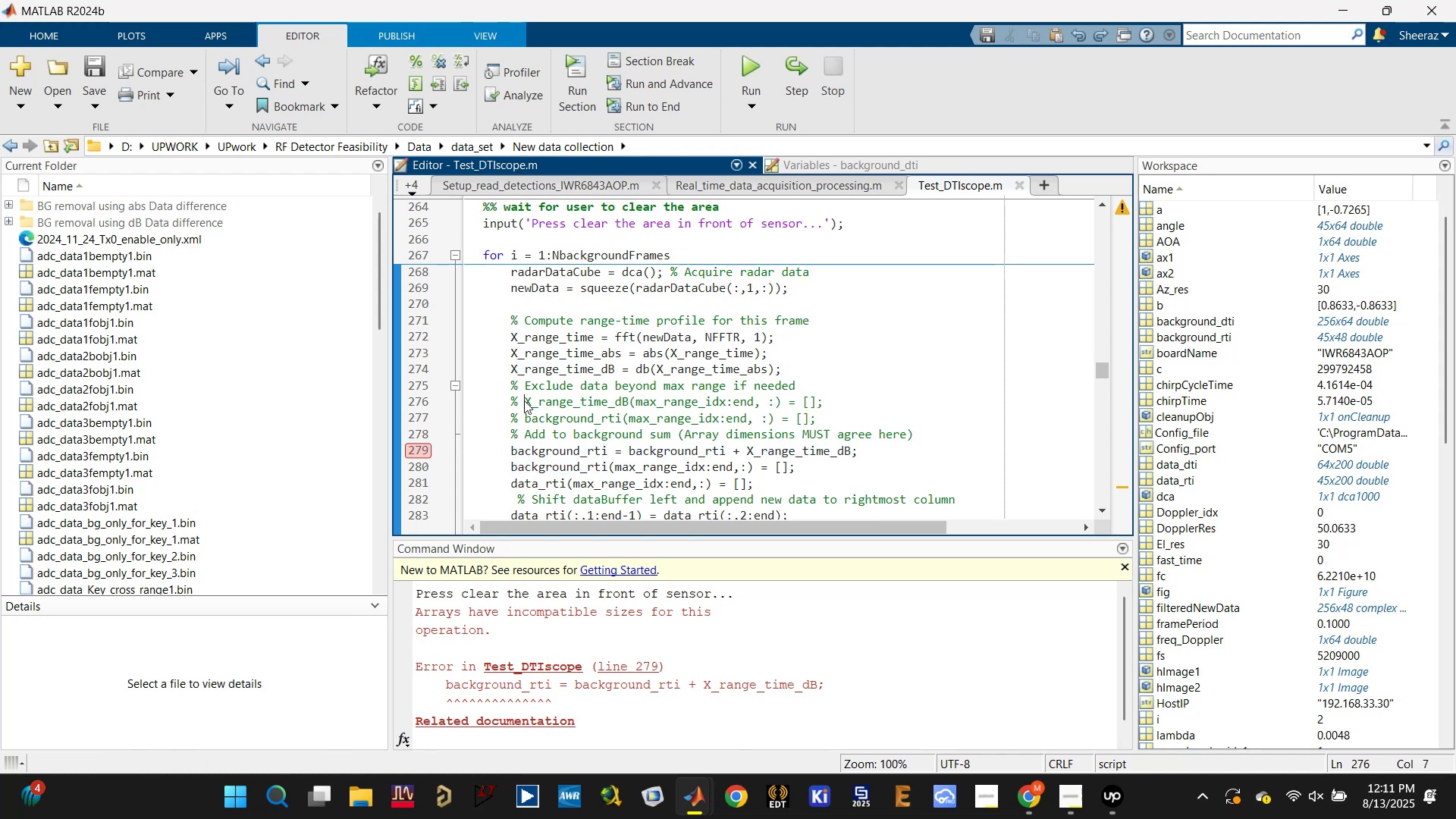 
scroll: coordinate [522, 406], scroll_direction: none, amount: 0.0
 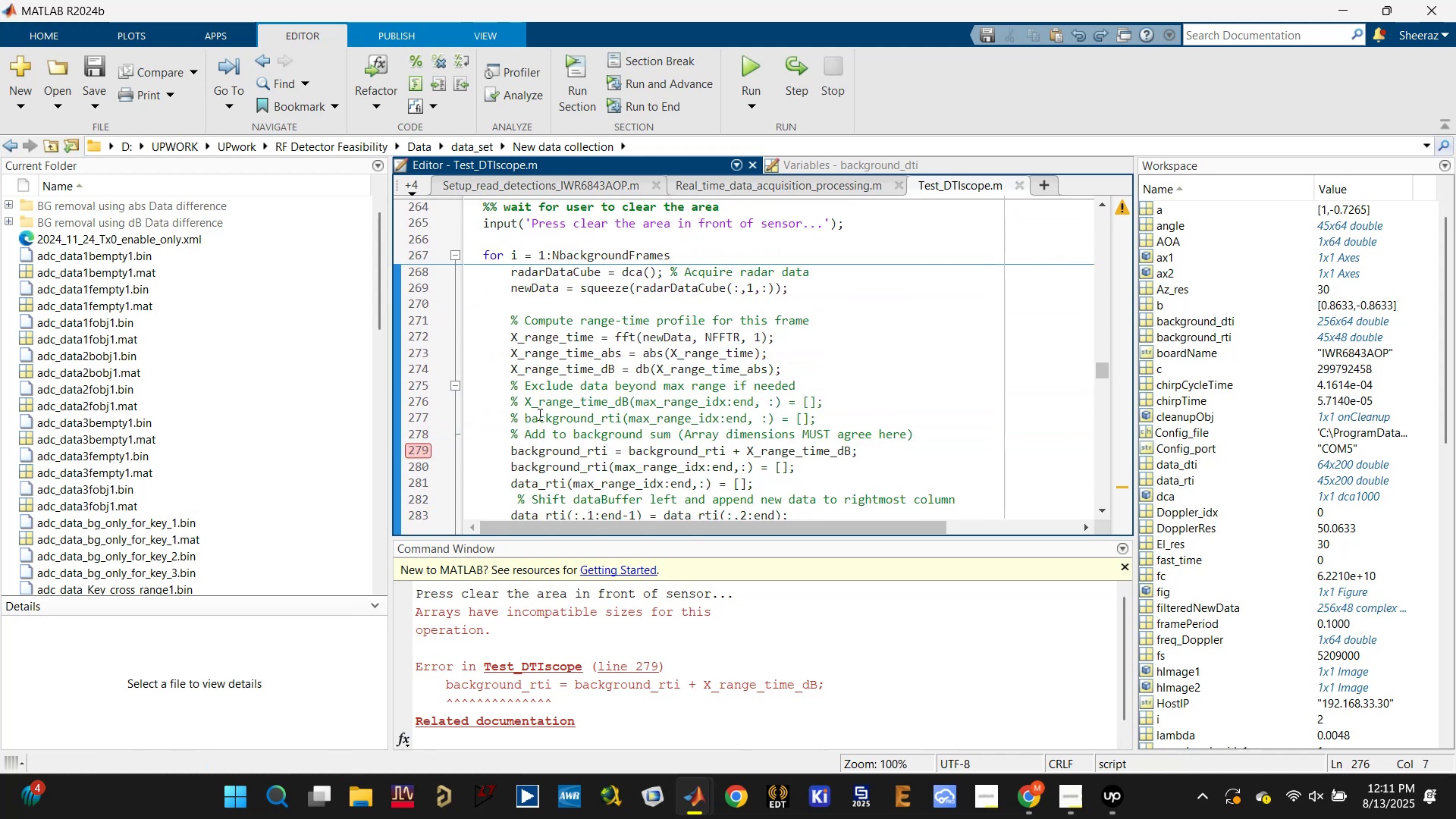 
key(Backspace)
 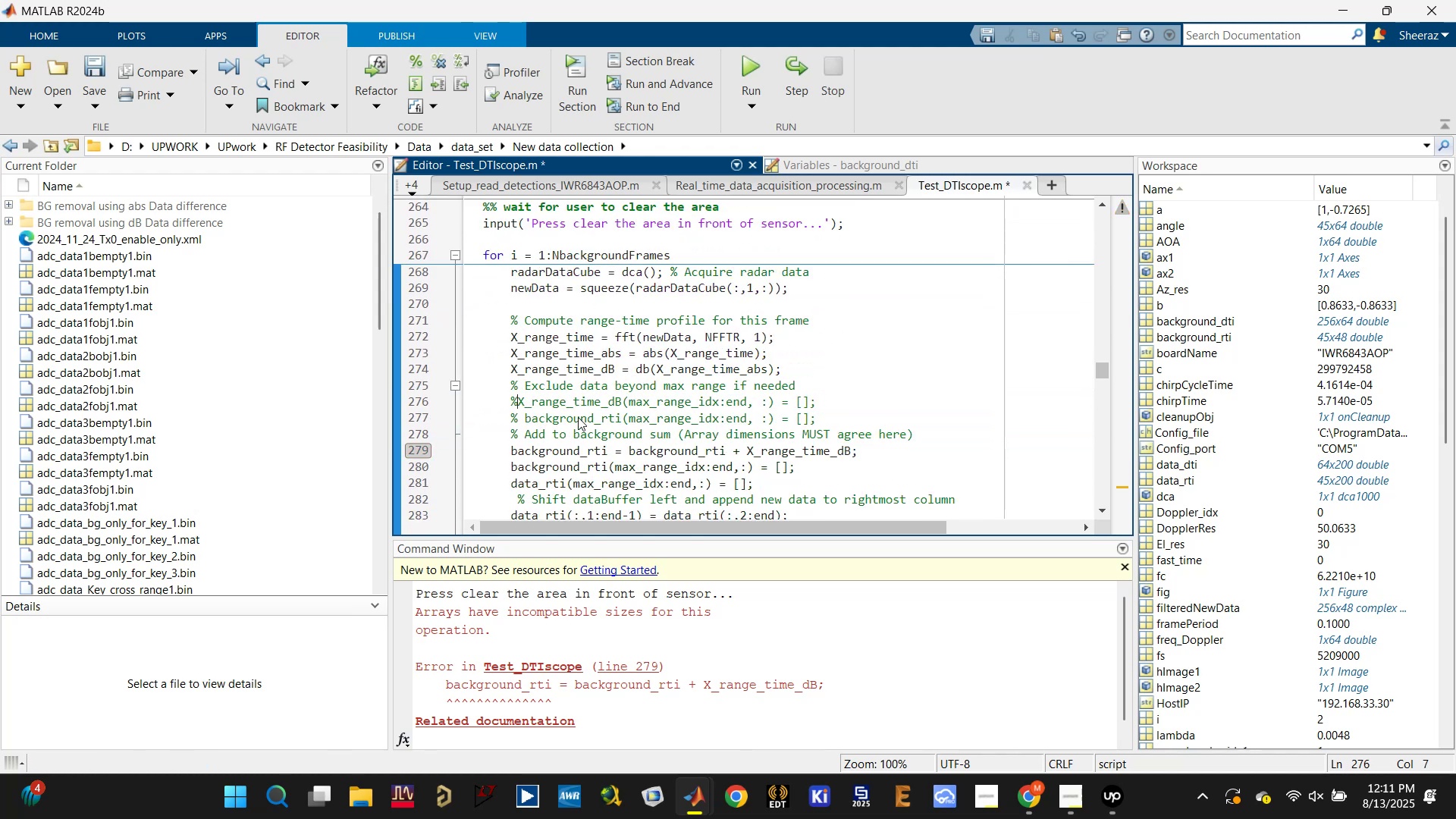 
key(Backspace)
 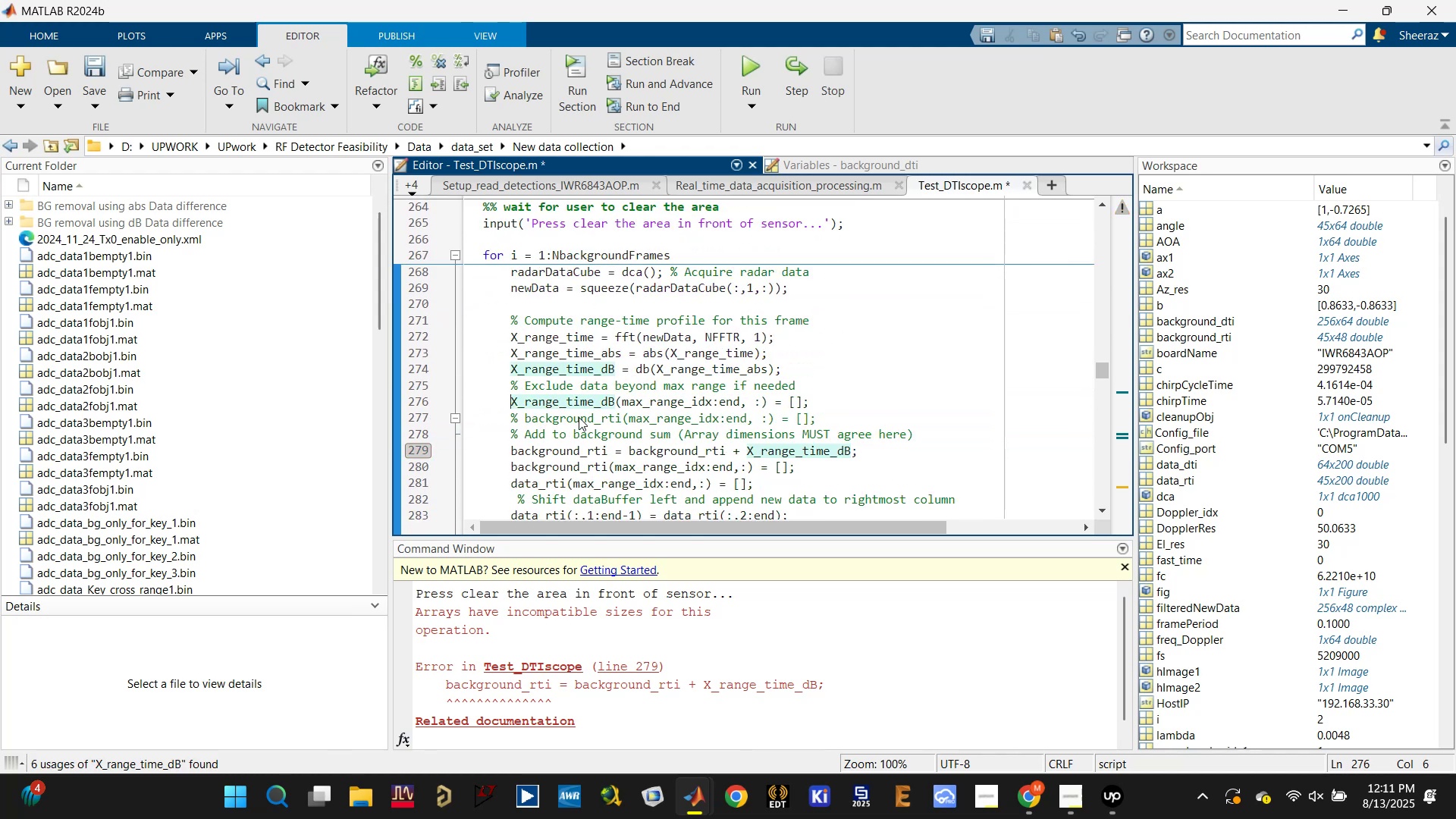 
scroll: coordinate [607, 417], scroll_direction: down, amount: 2.0
 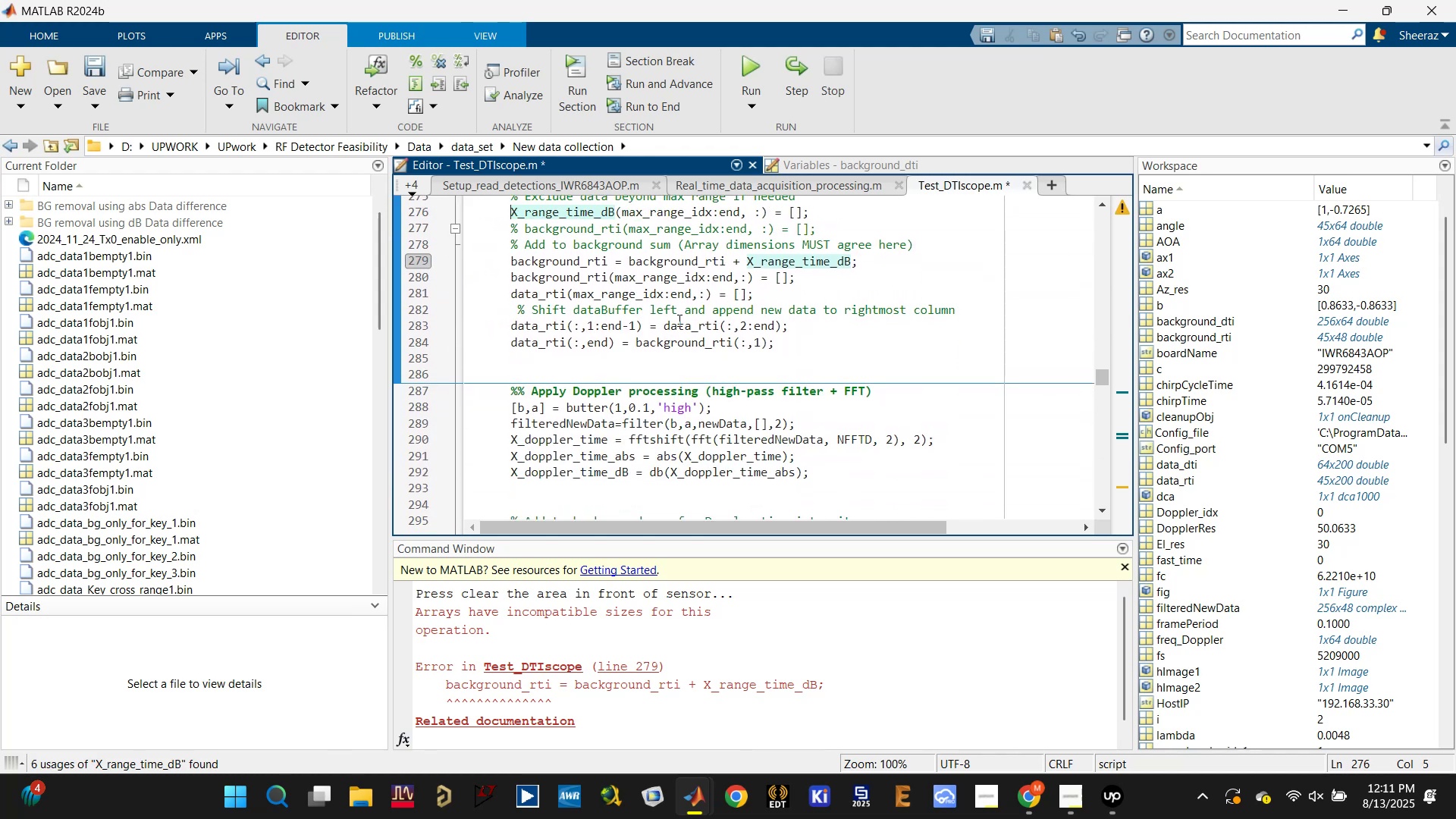 
scroll: coordinate [692, 299], scroll_direction: up, amount: 1.0
 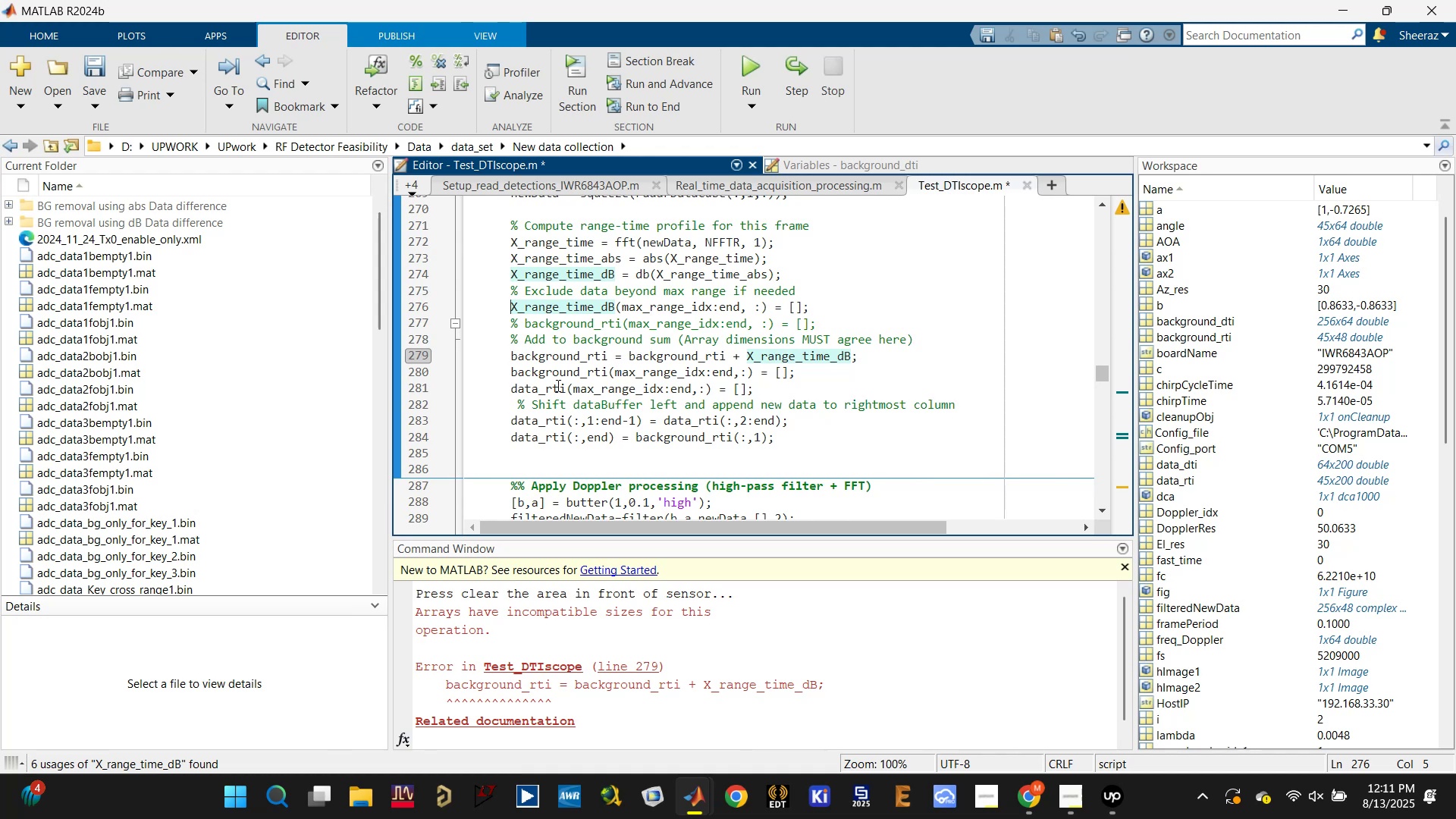 
left_click([513, 387])
 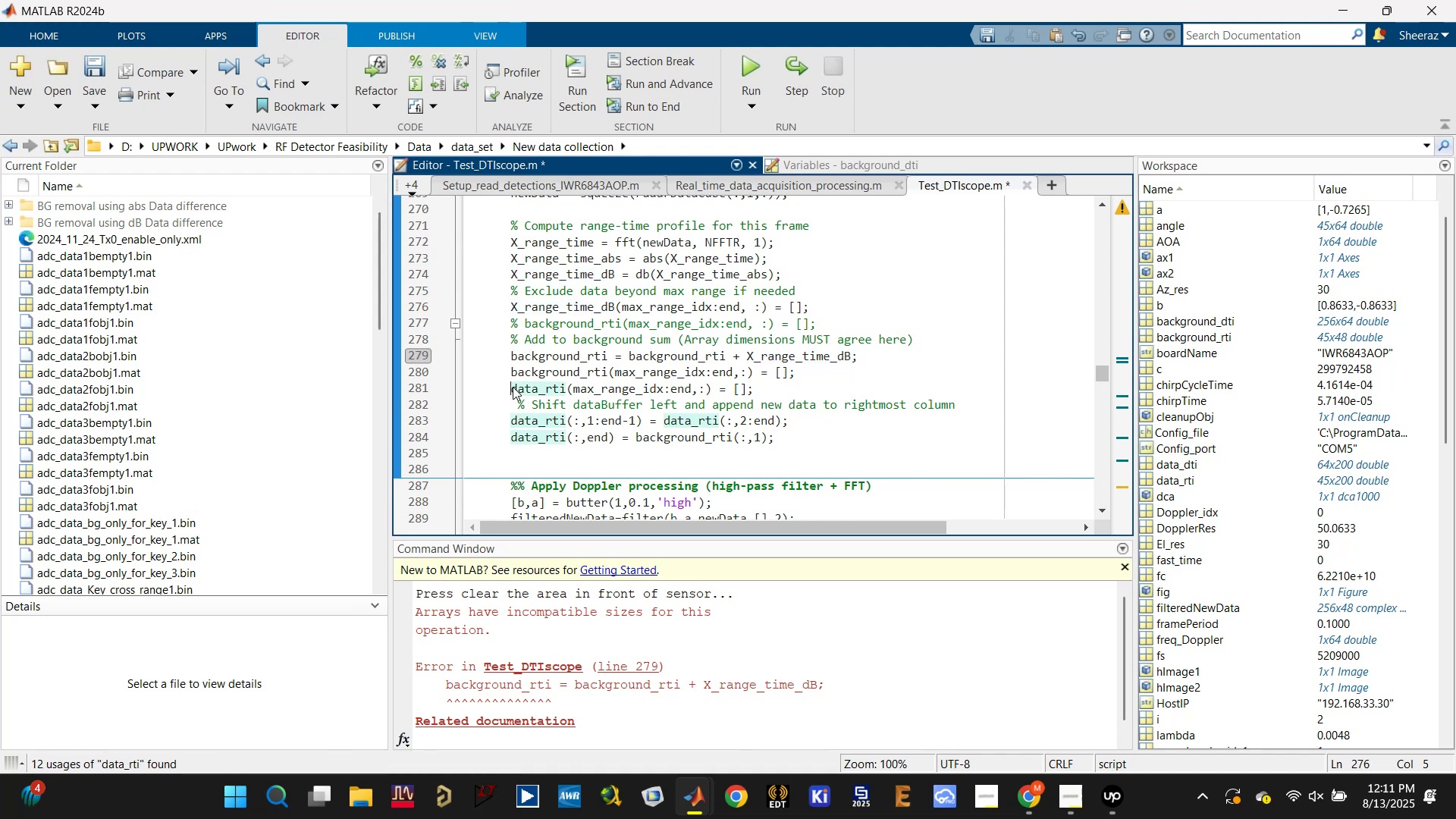 
key(Control+R)
 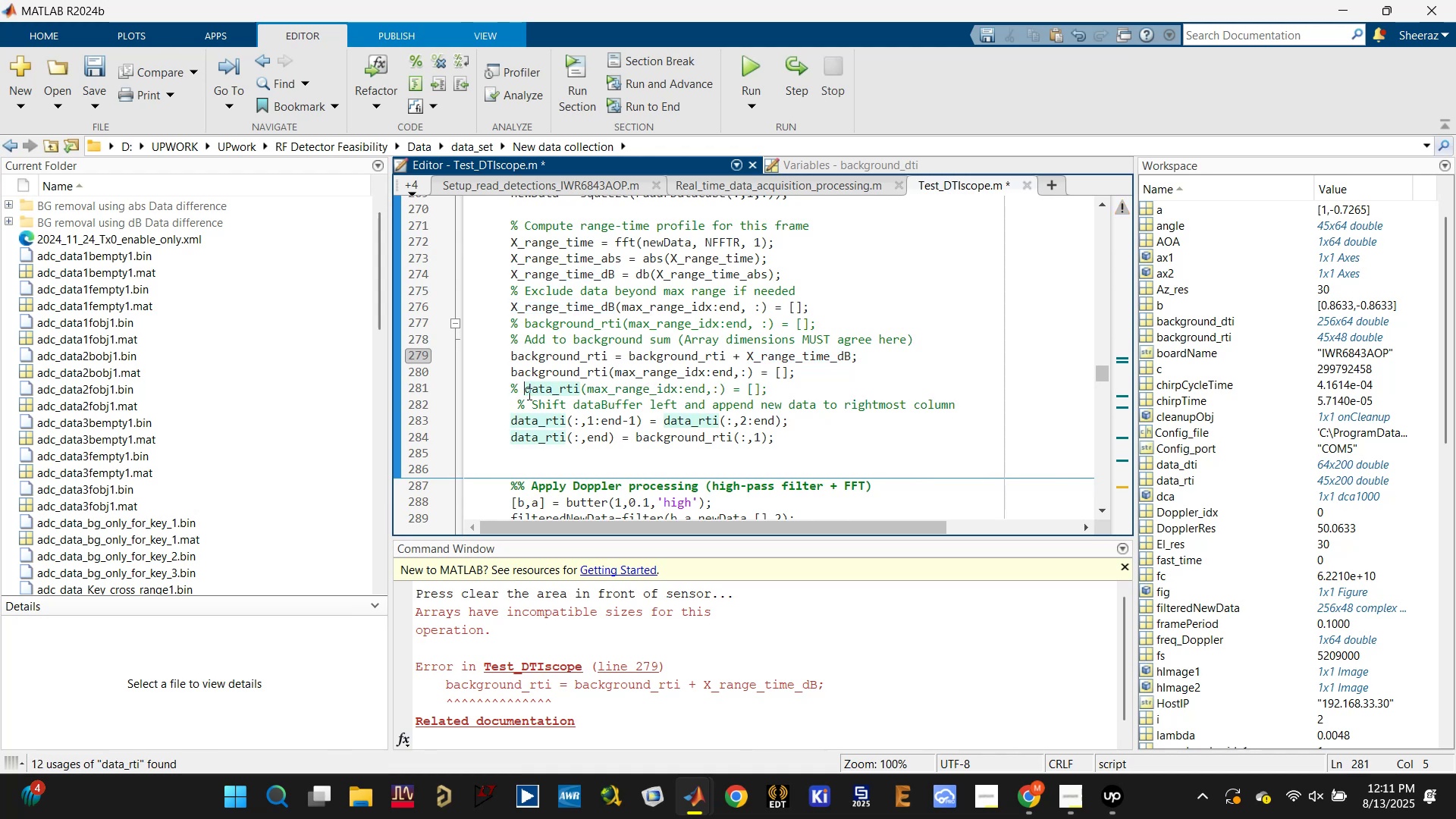 
key(Control+S)
 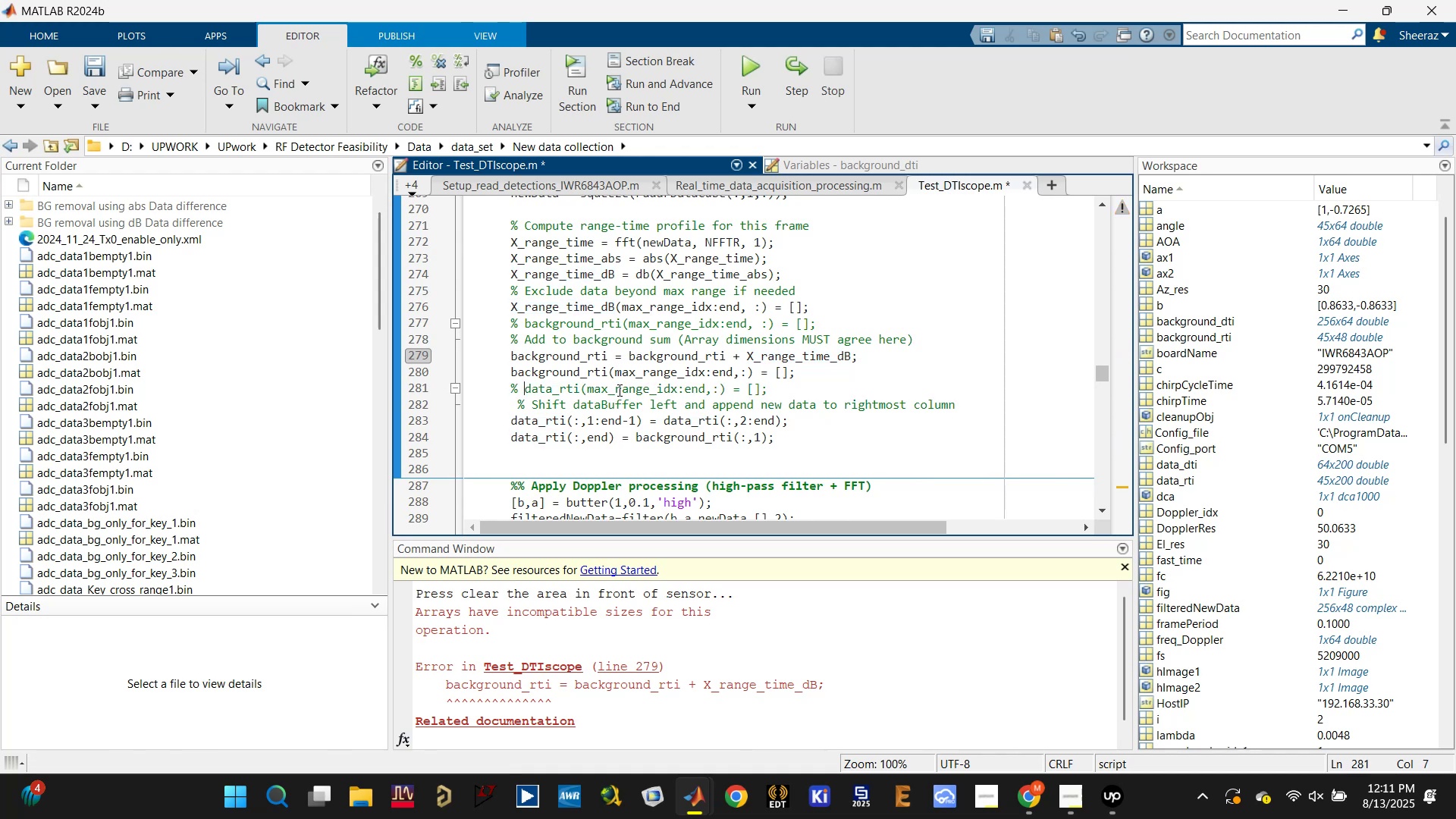 
key(Control+S)
 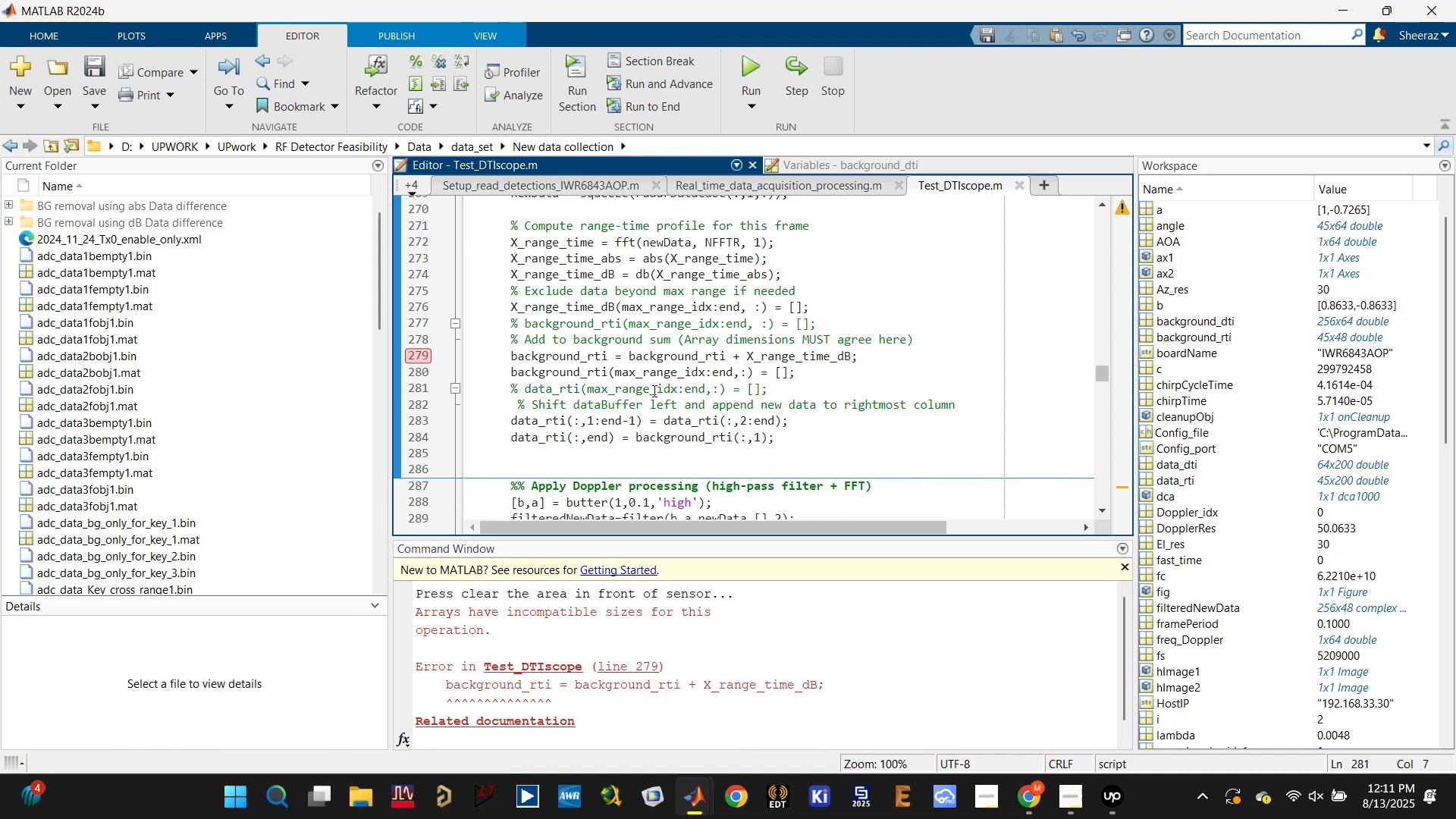 
key(Control+S)
 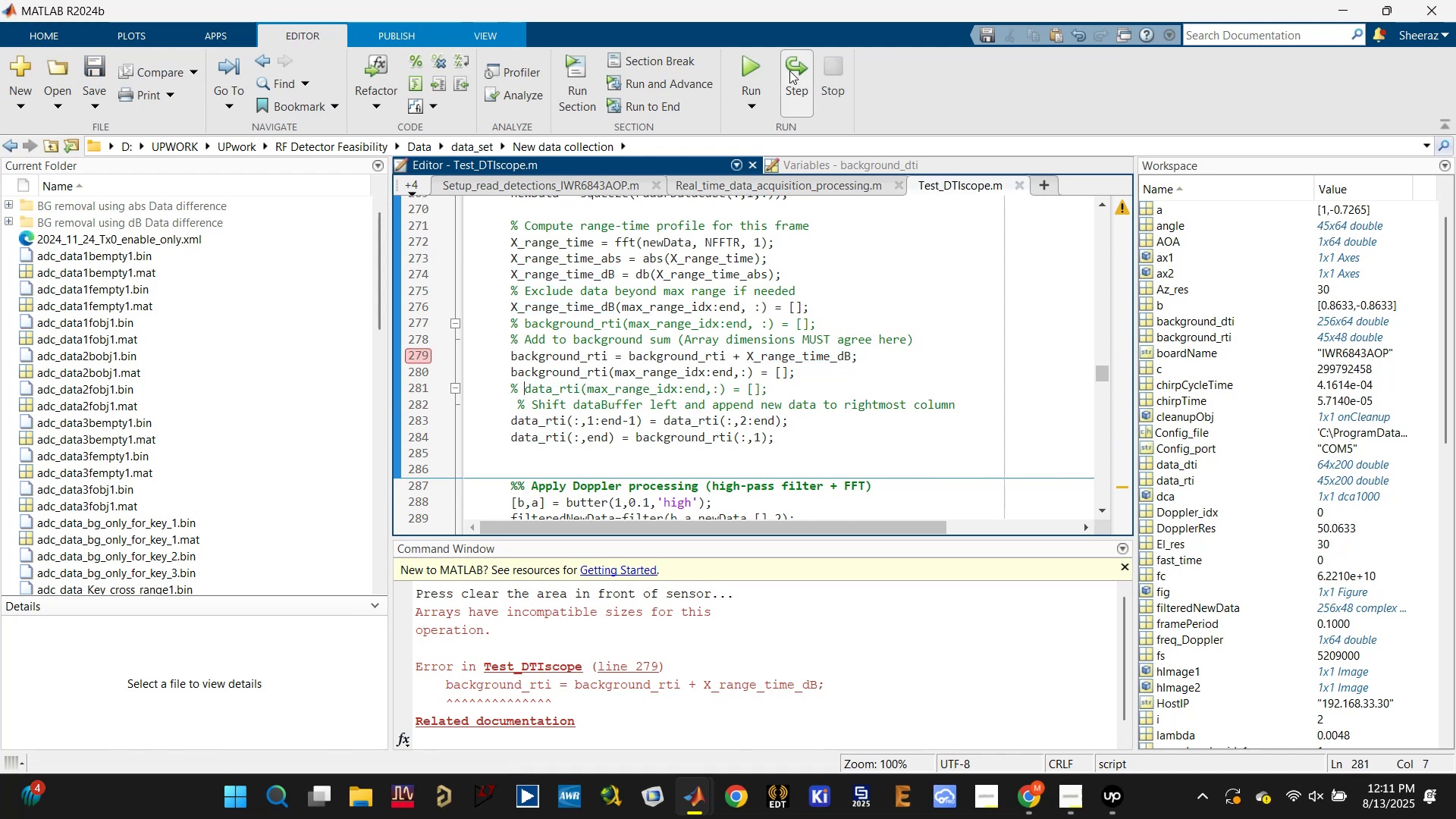 
left_click([763, 65])
 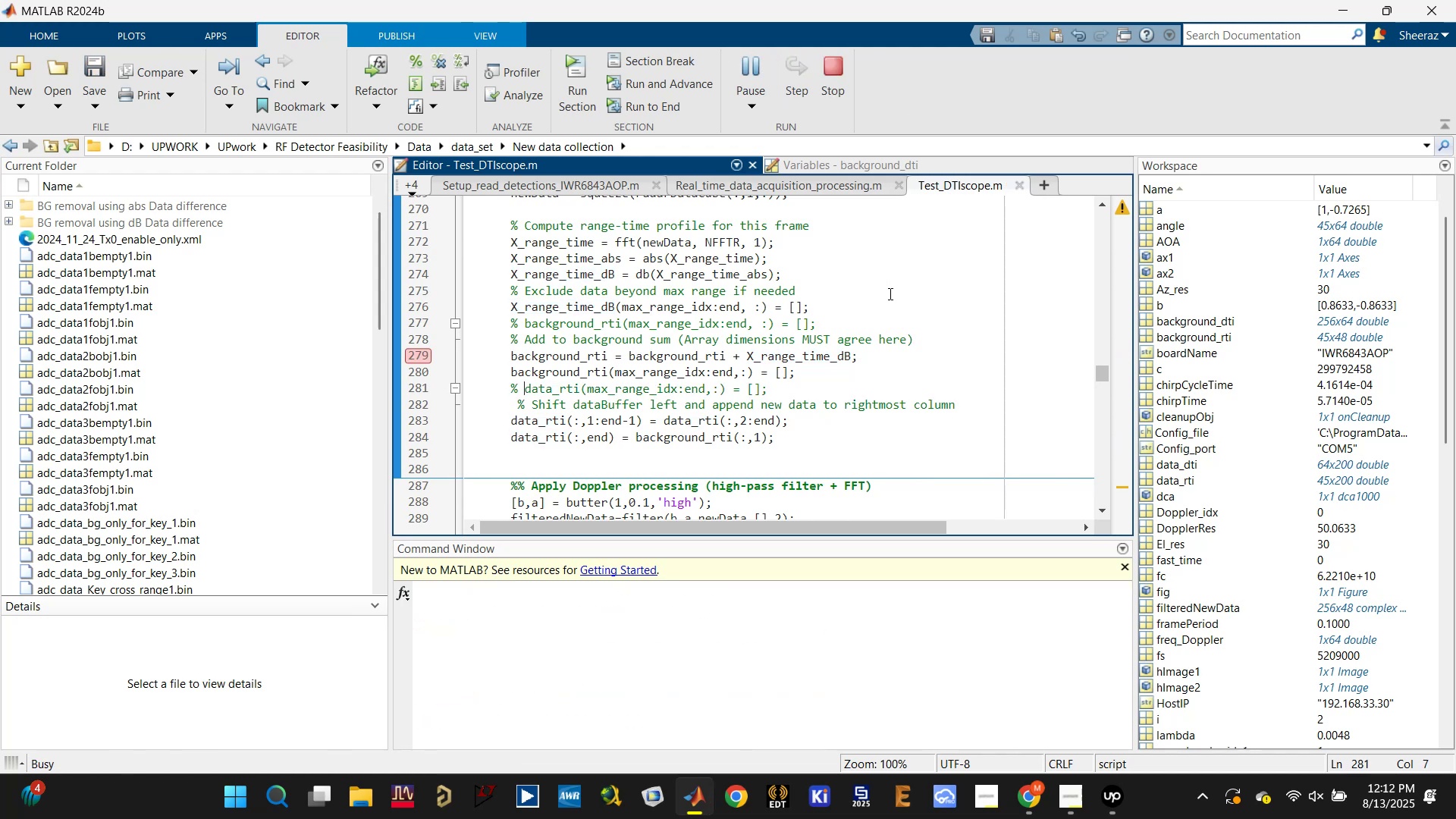 
left_click([1112, 799])
 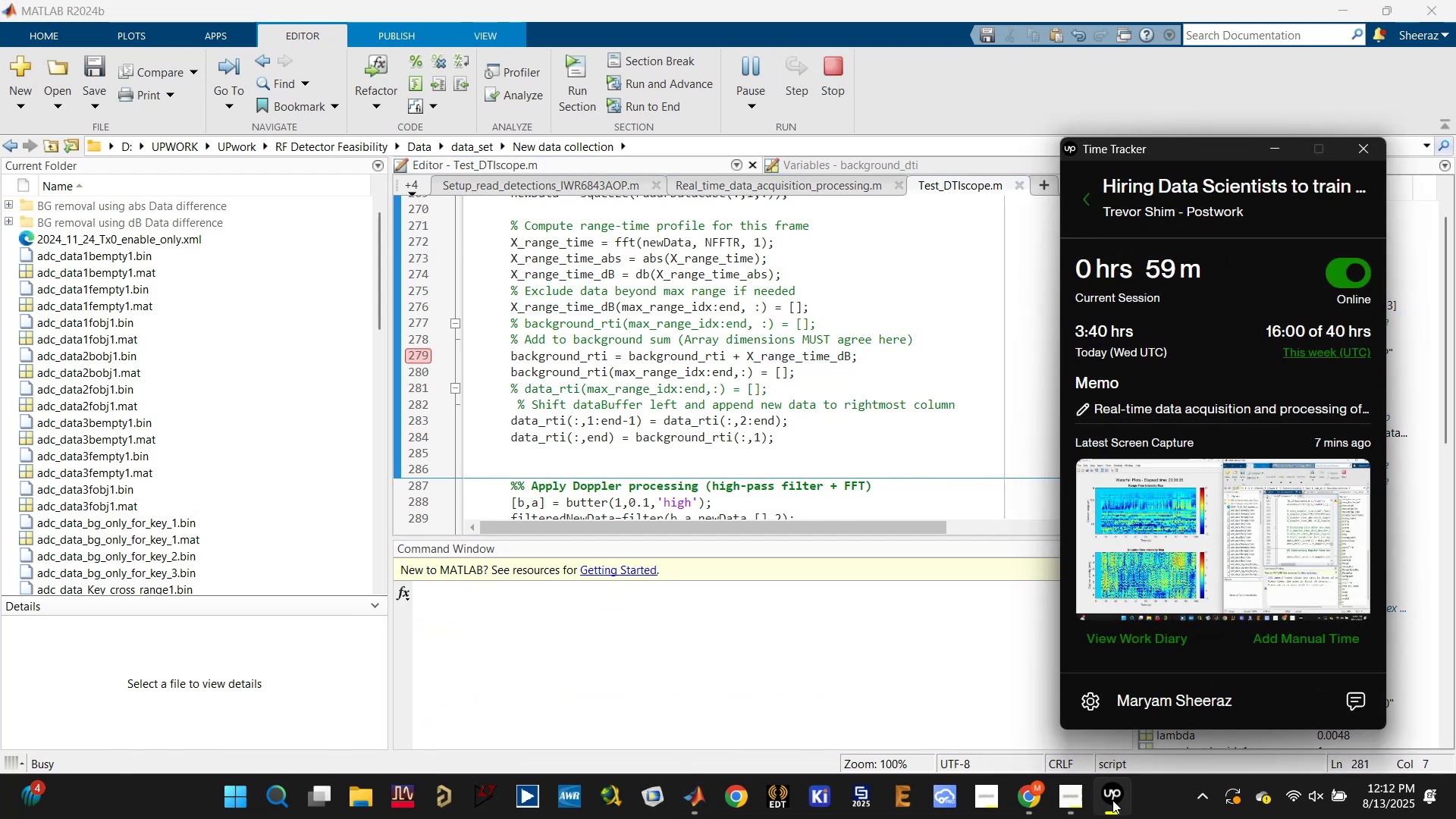 
left_click([1112, 800])
 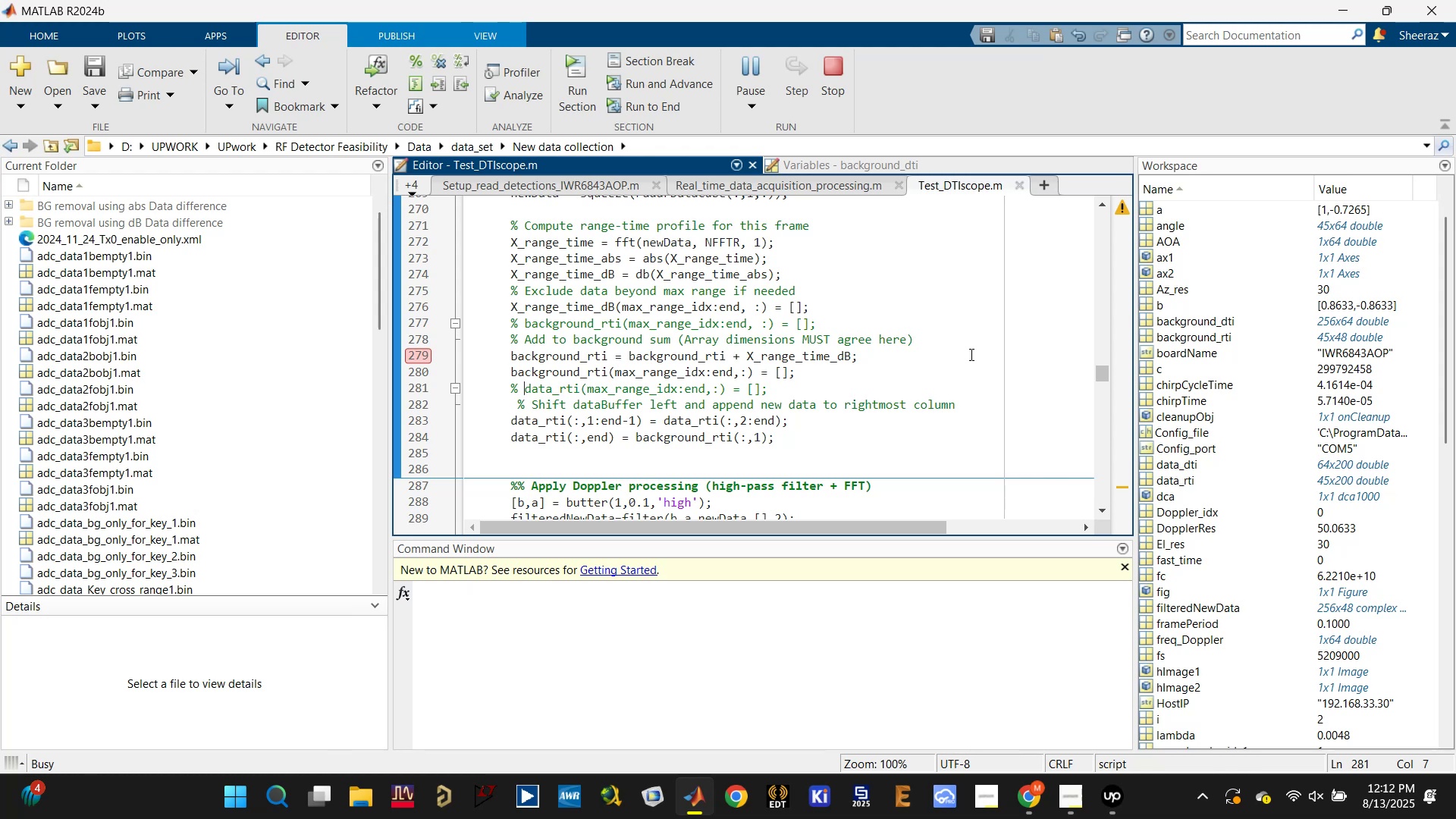 
wait(9.06)
 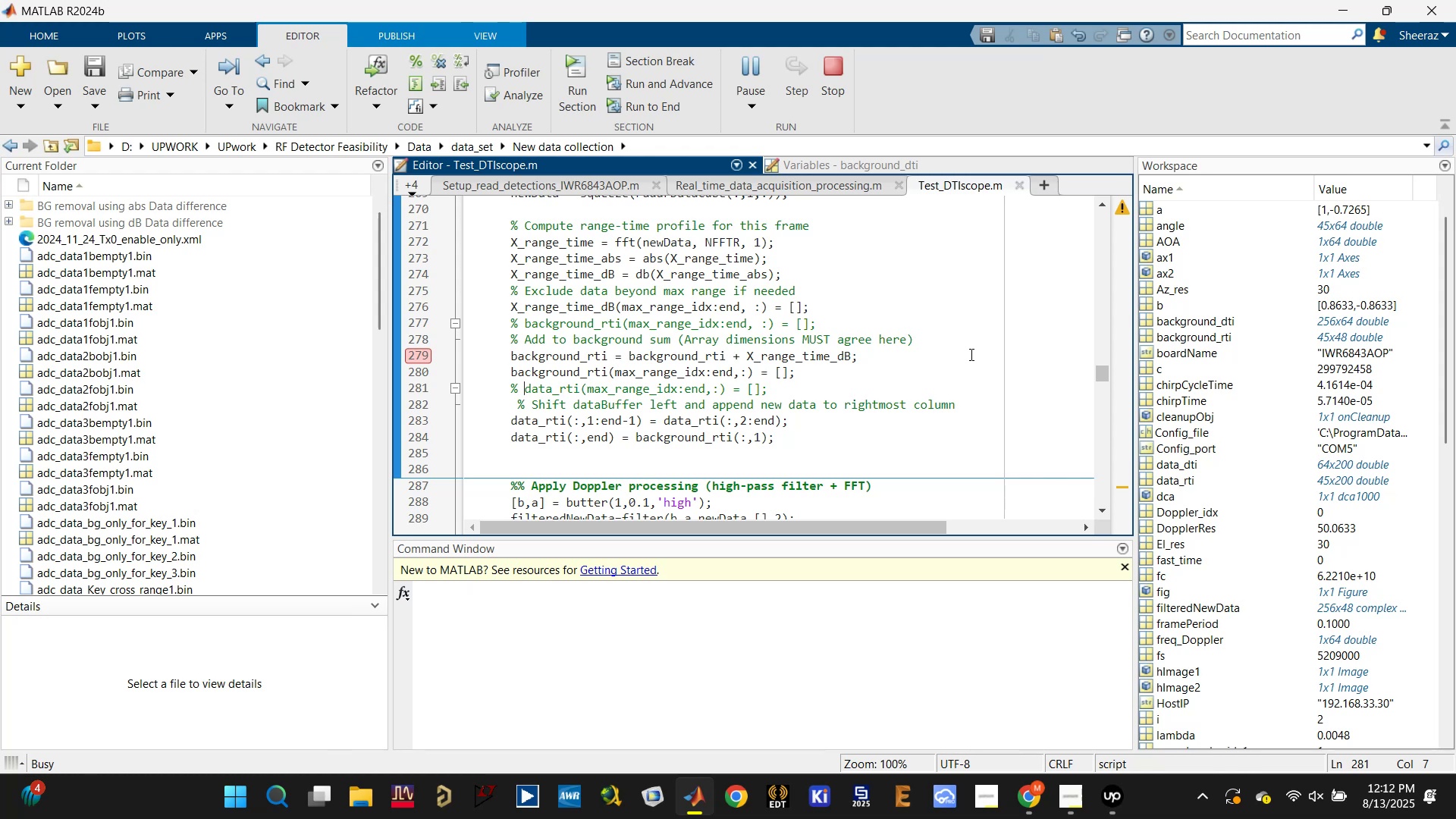 
key(Meta+ArrowLeft)
 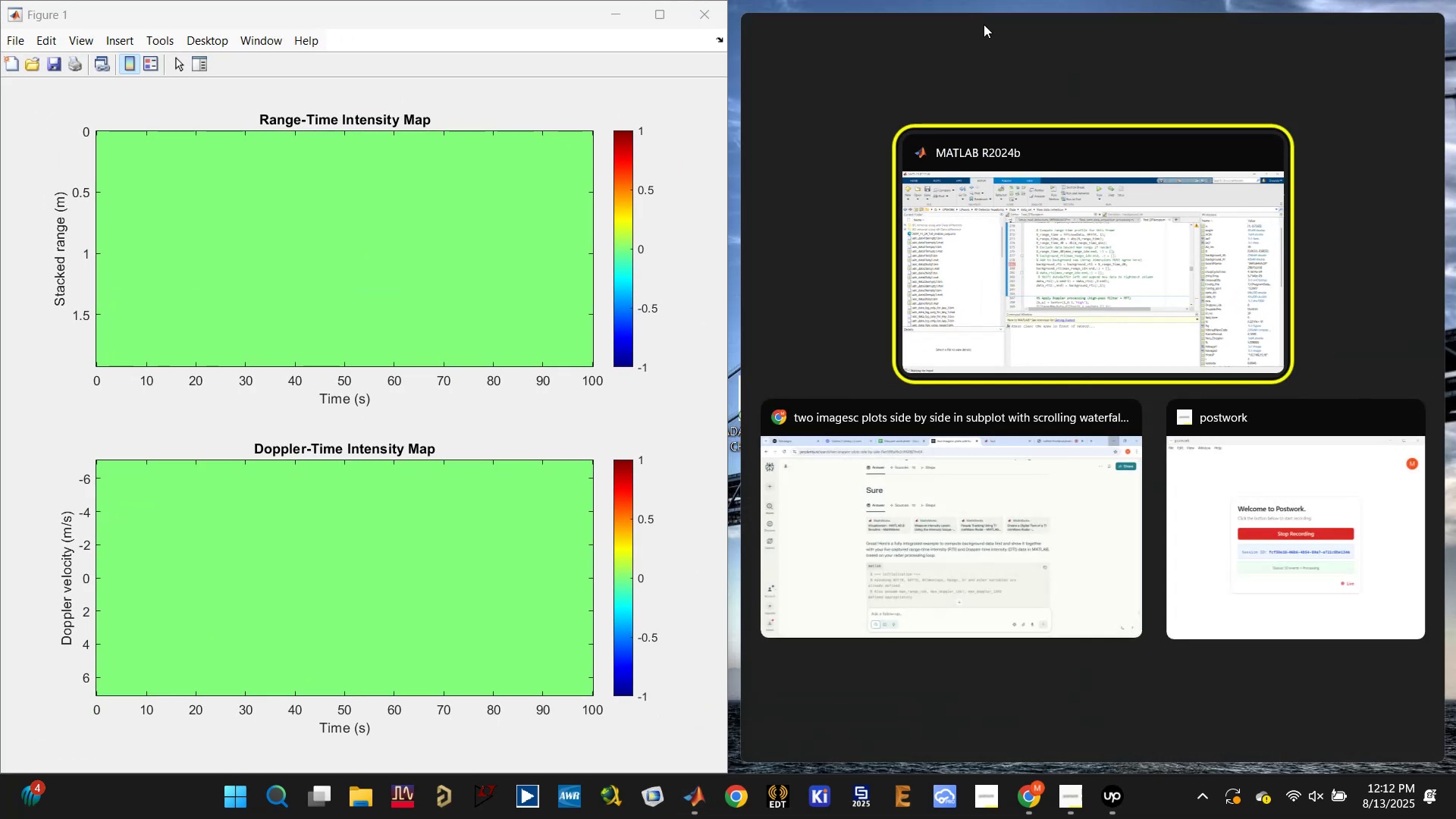 
left_click([959, 237])
 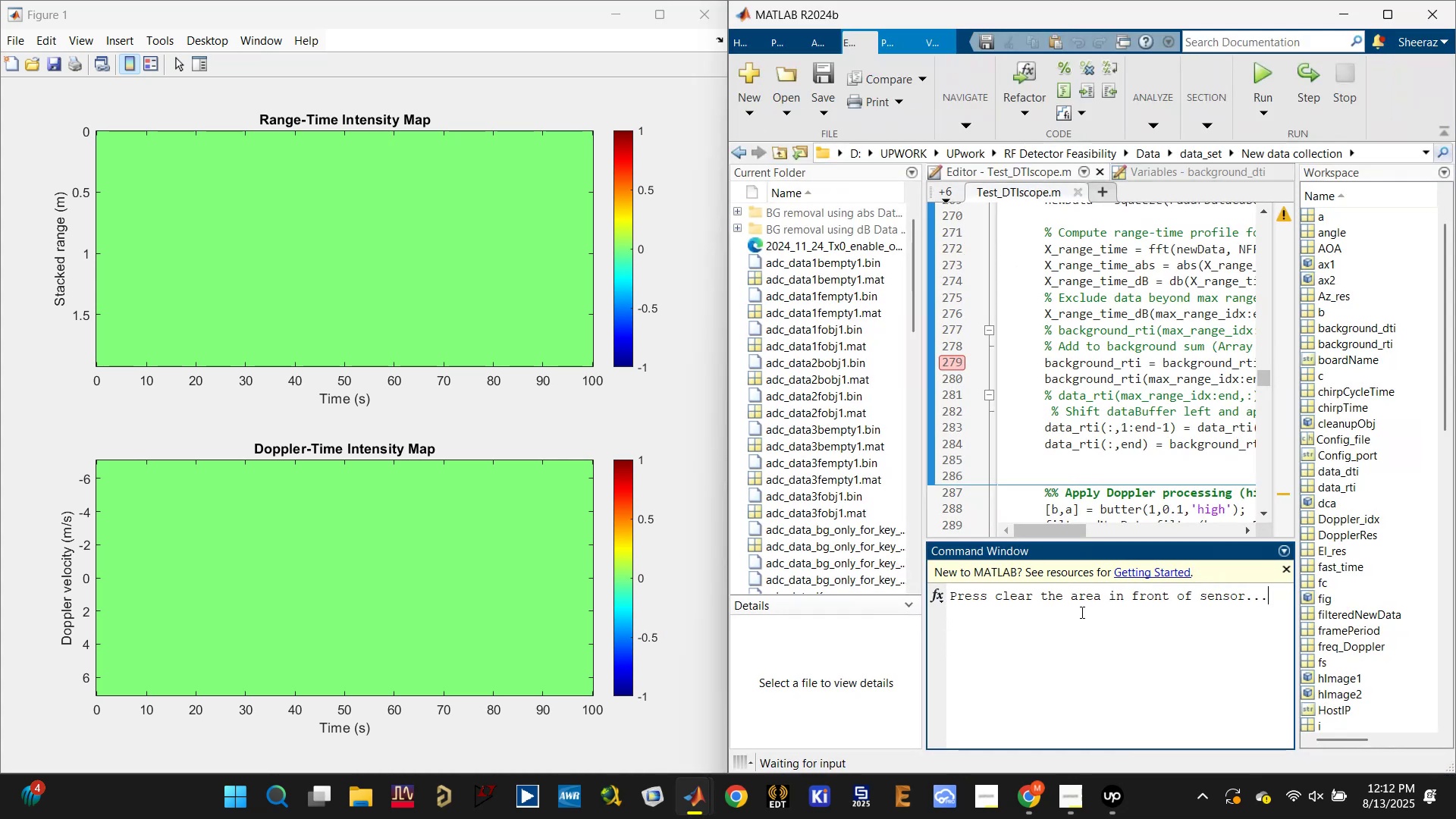 
key(Enter)
 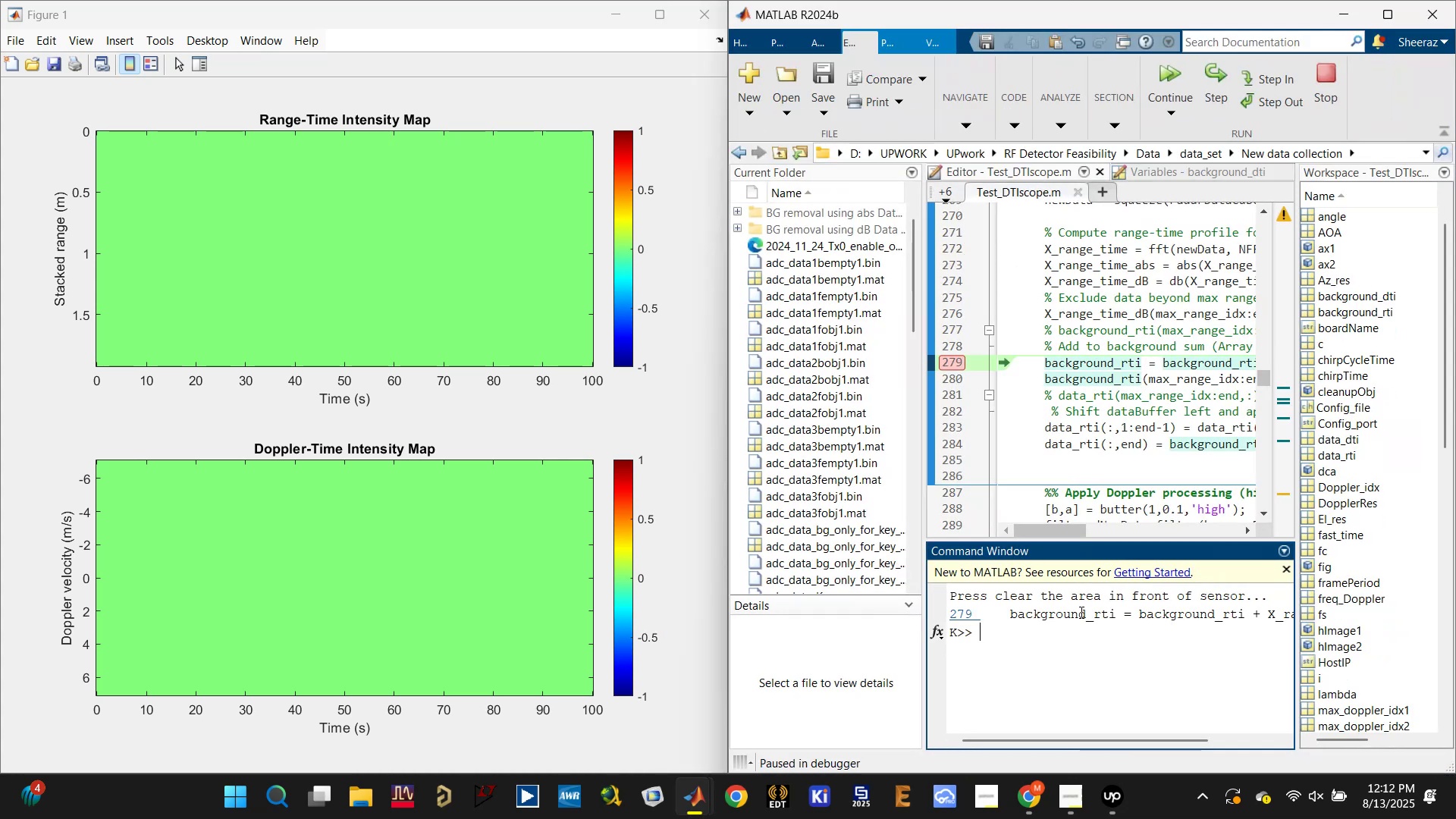 
left_click([957, 363])
 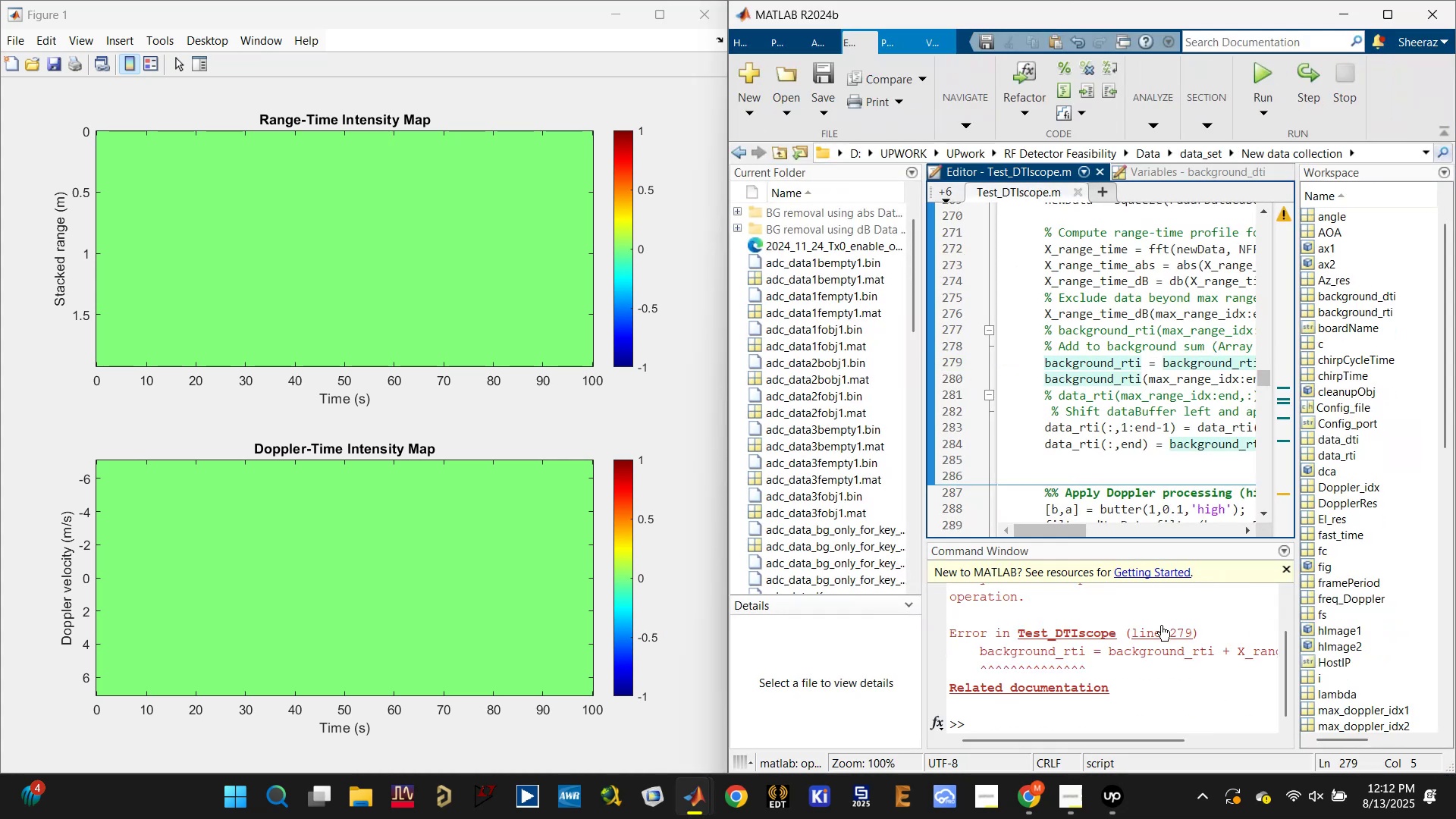 
left_click([1164, 632])
 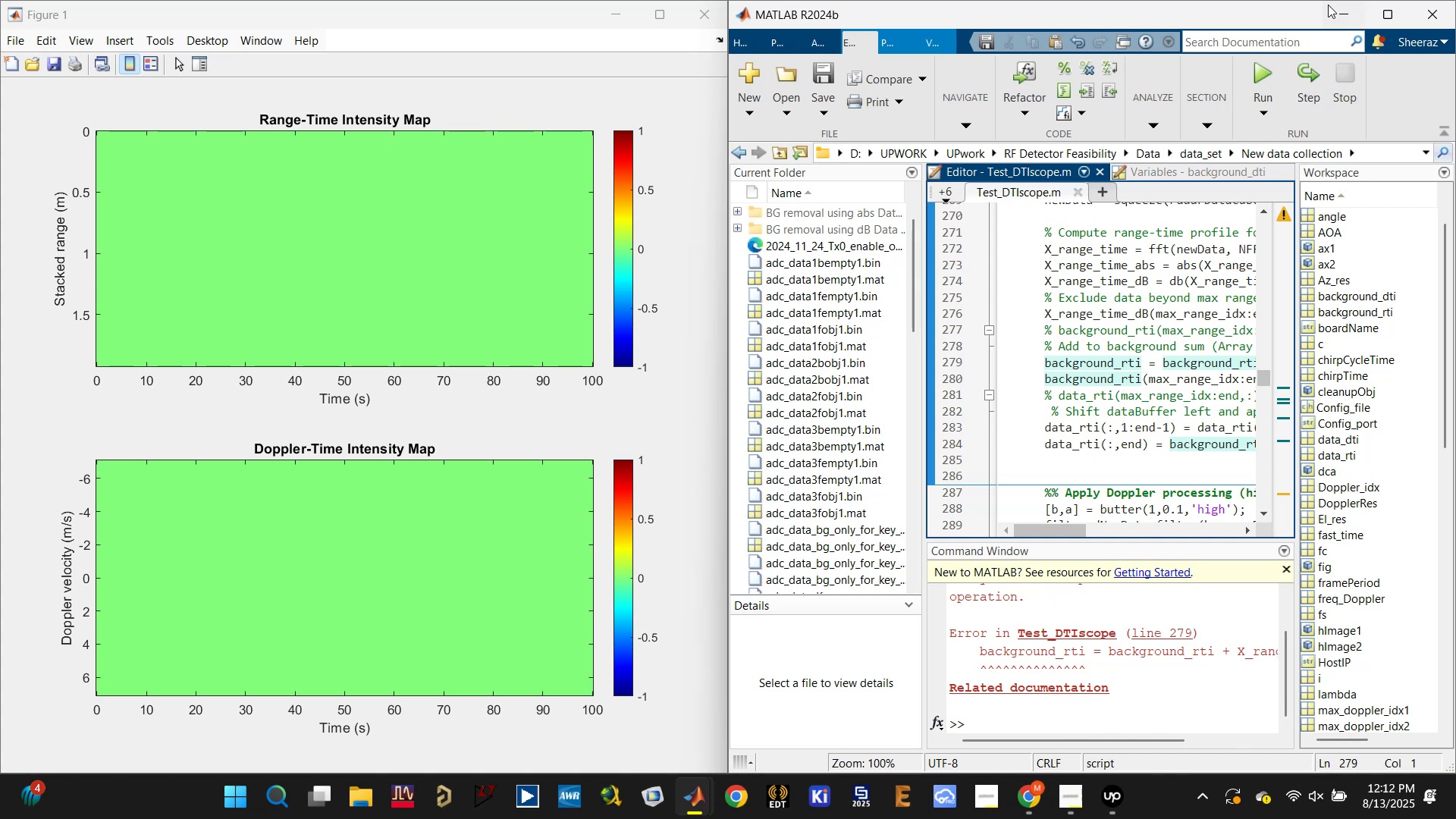 
left_click([1374, 11])
 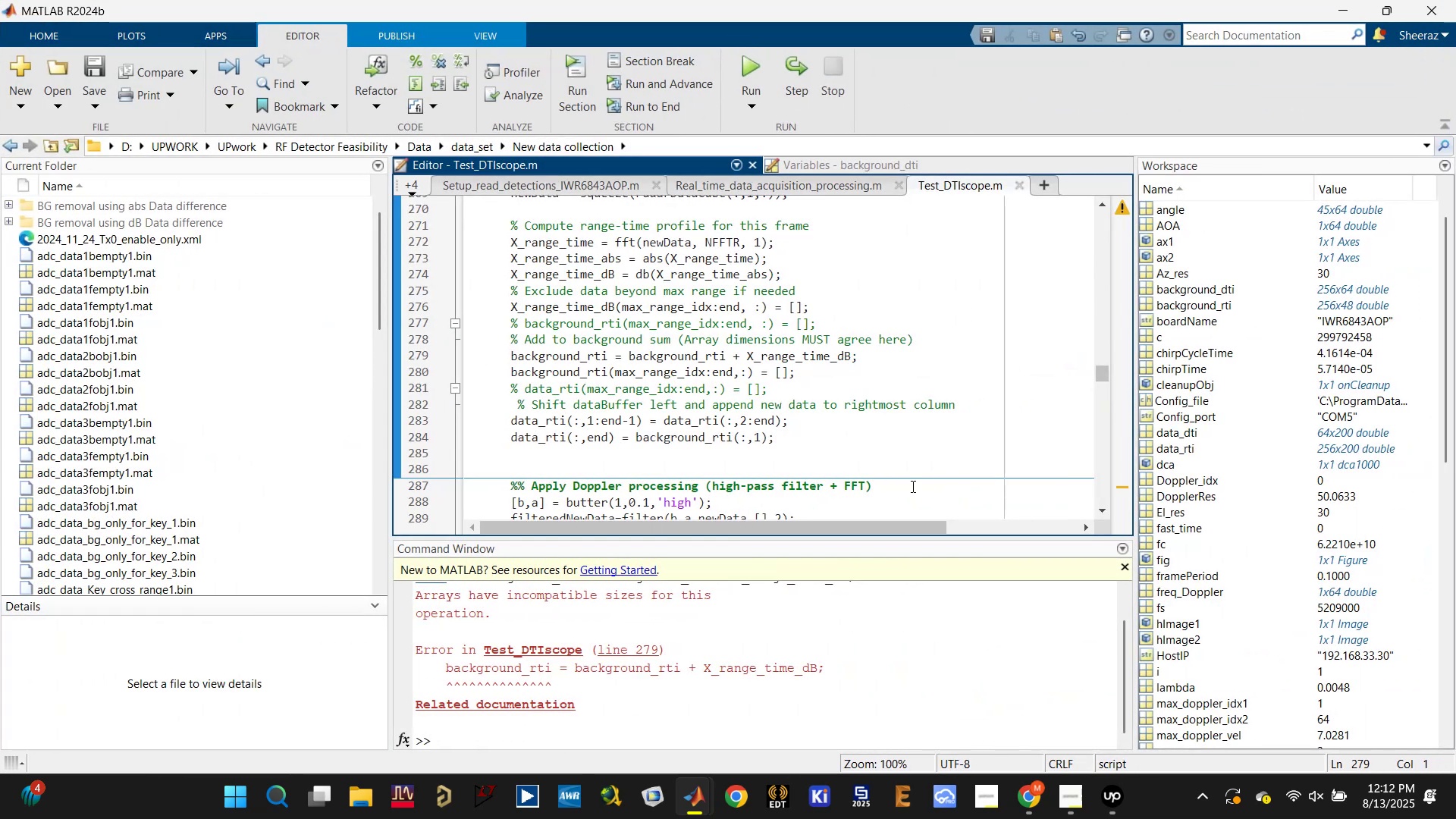 
left_click([537, 740])
 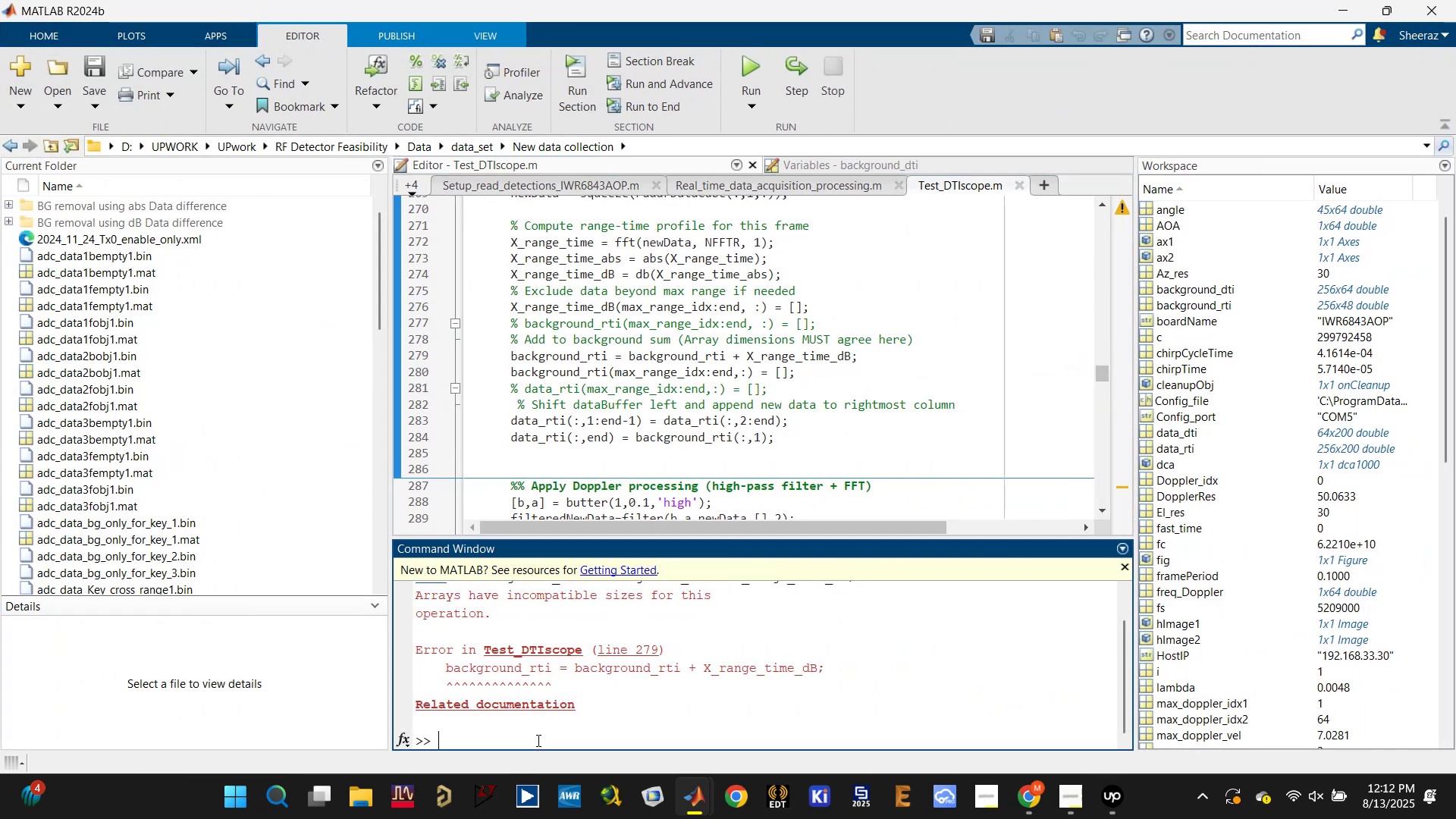 
type(clc)
 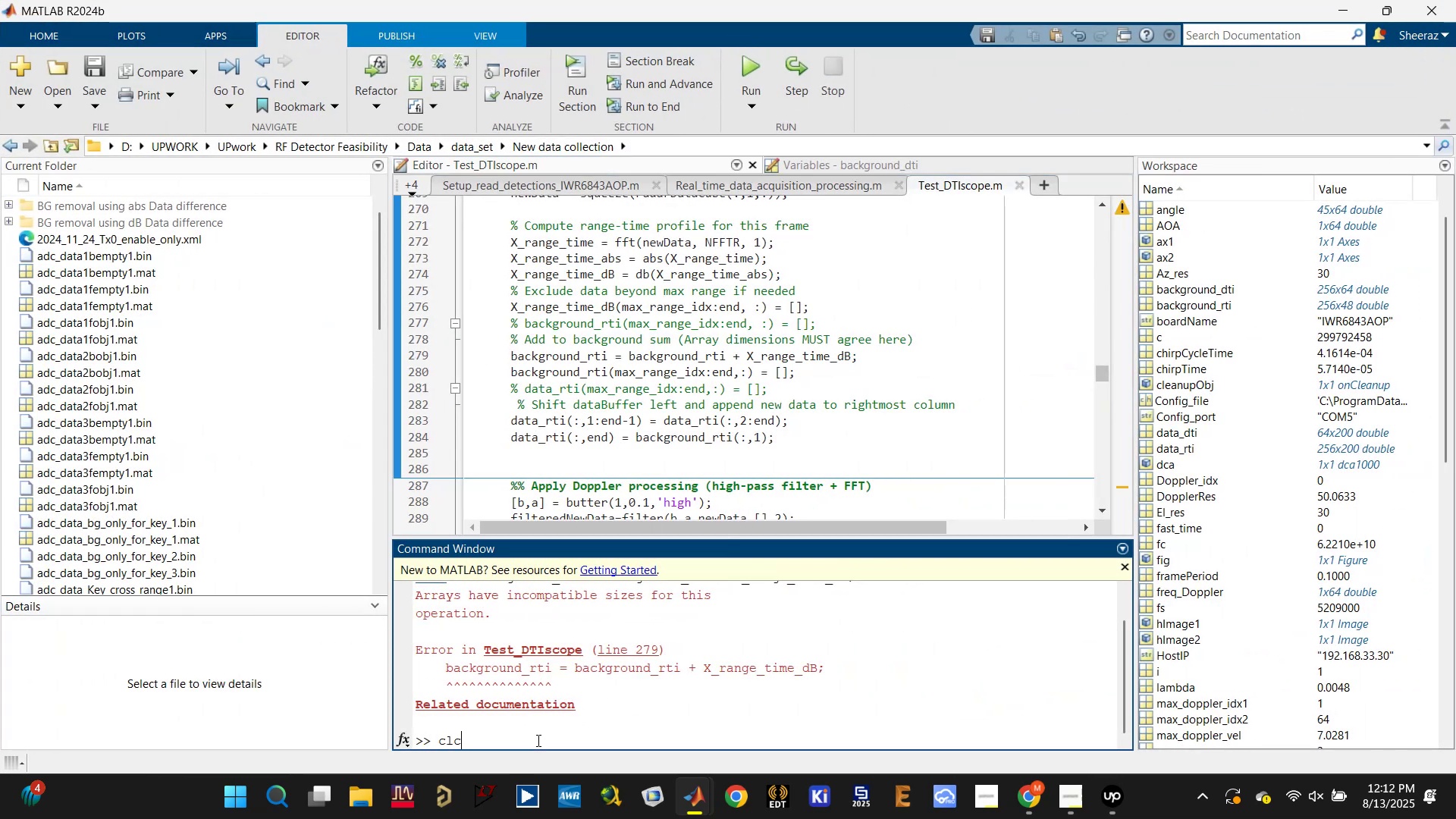 
key(Enter)
 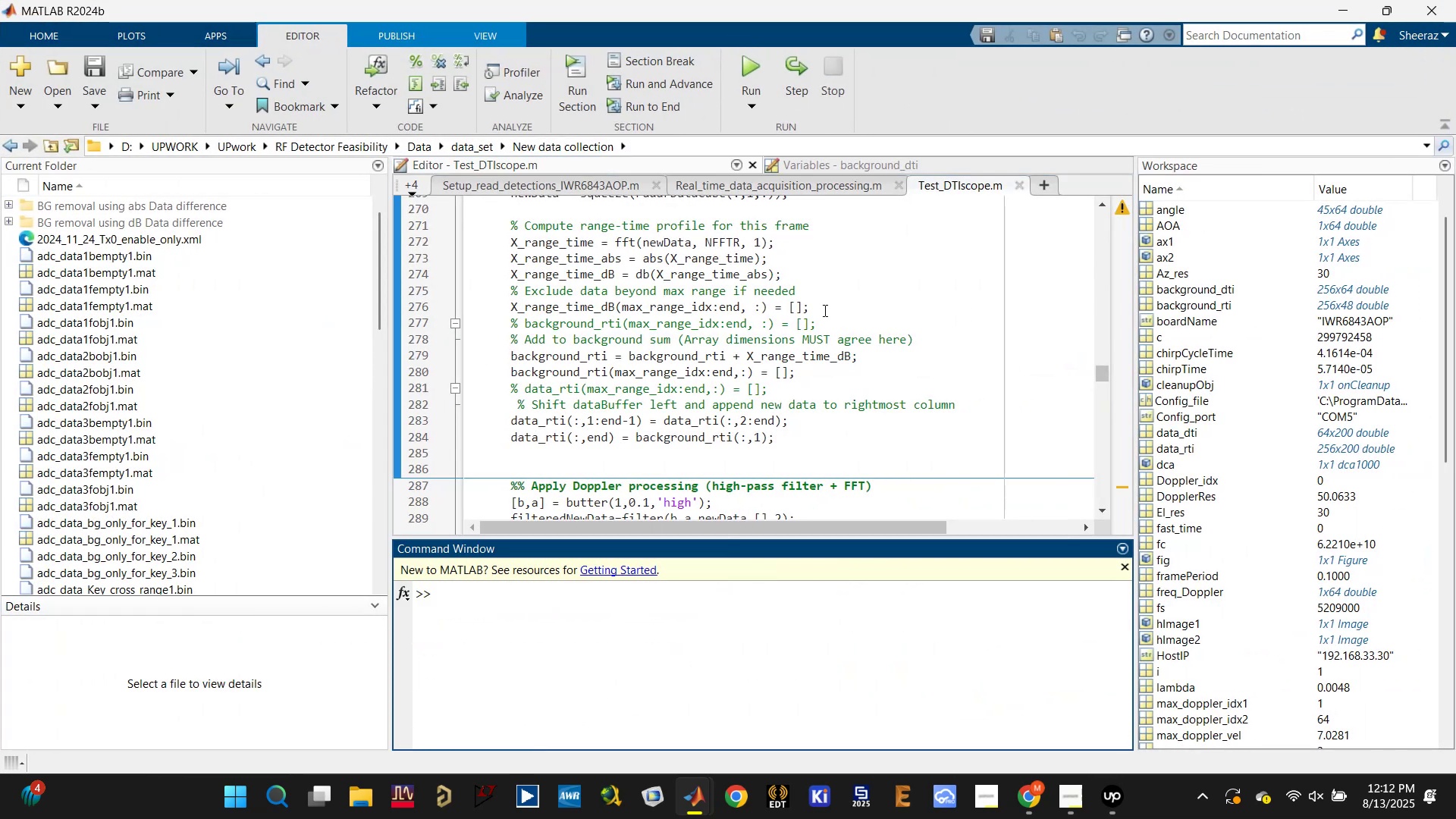 
left_click([830, 307])
 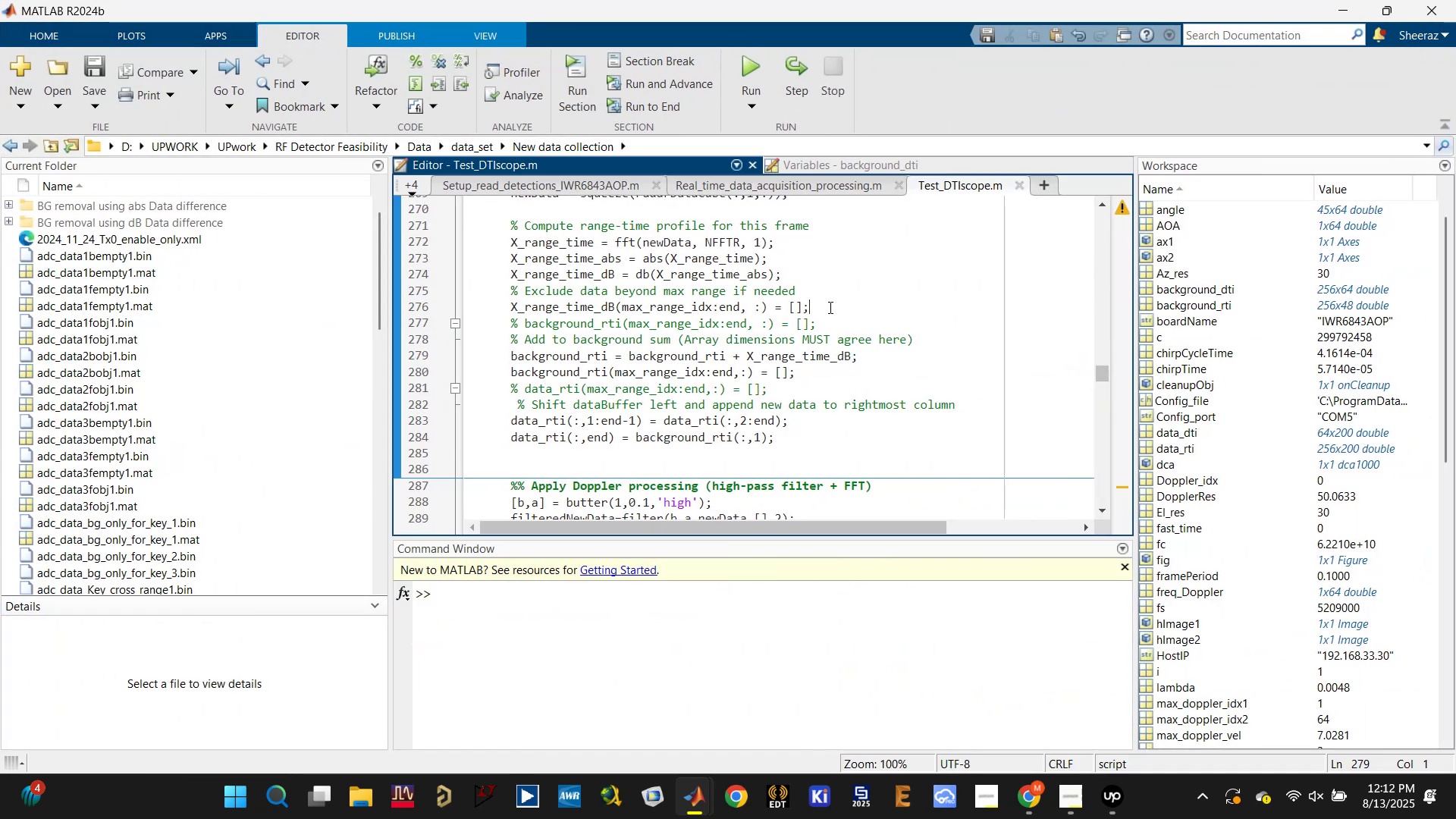 
key(Control+S)
 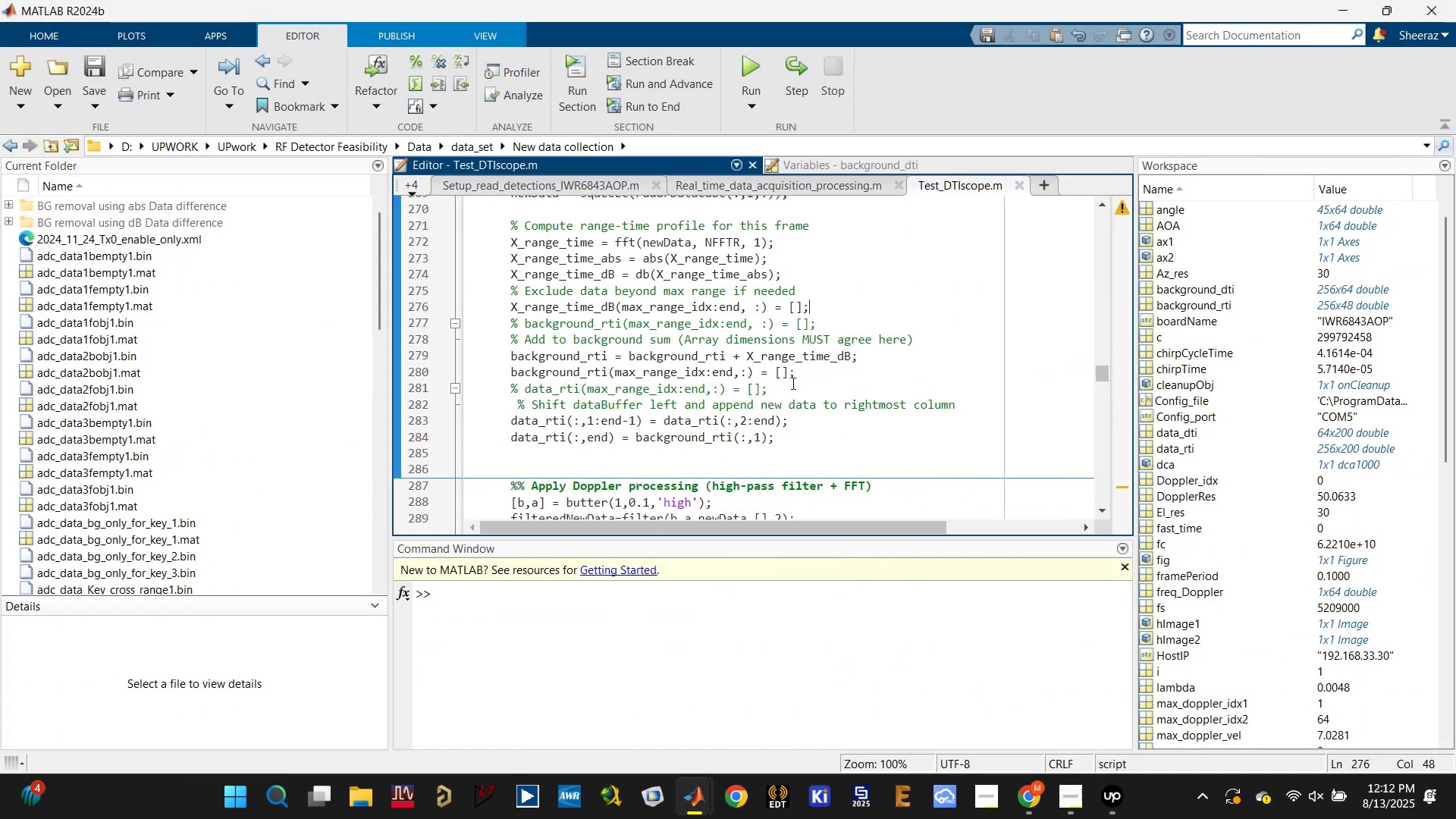 
key(Control+S)
 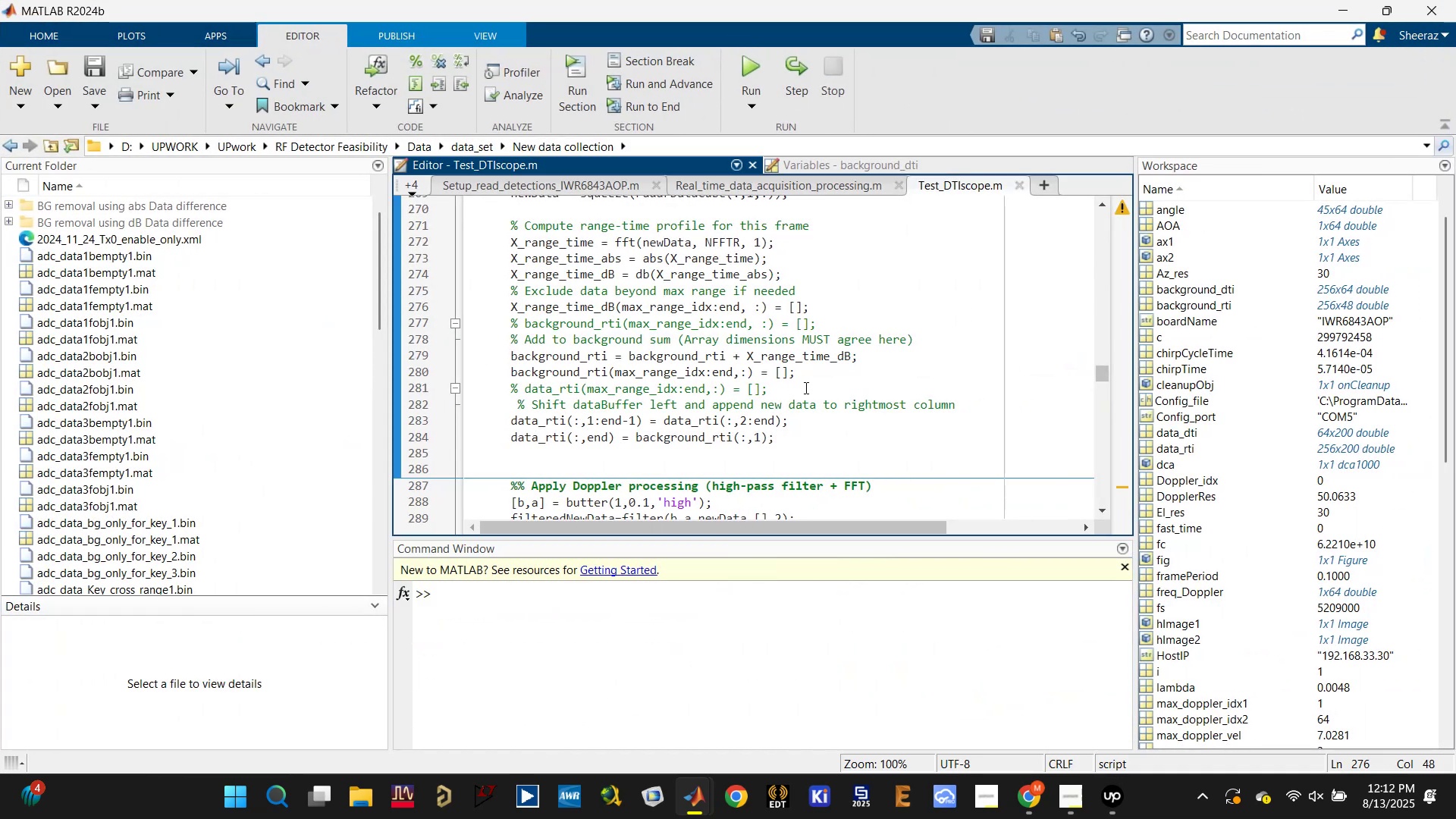 
key(Control+S)
 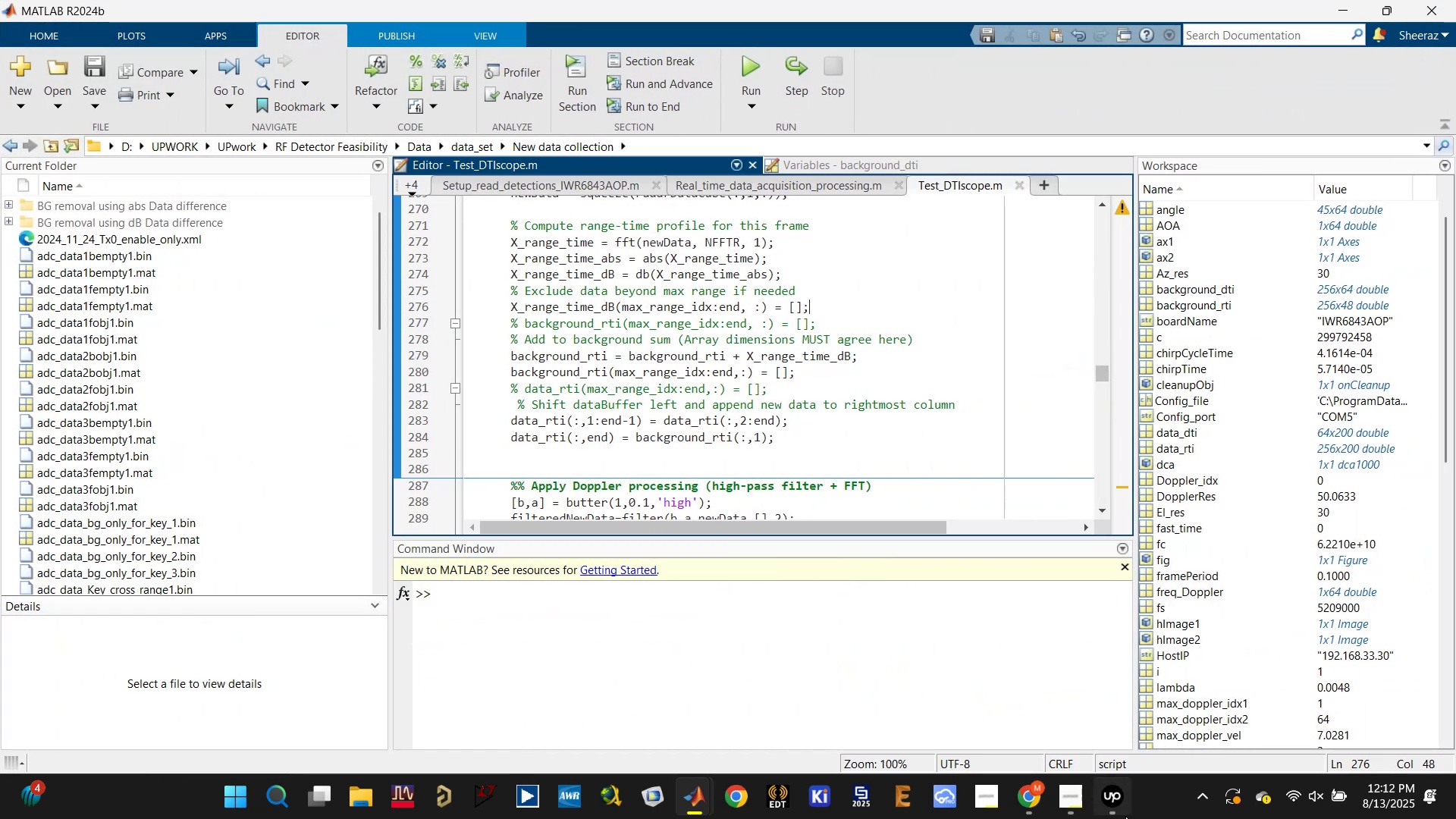 
left_click([1112, 802])
 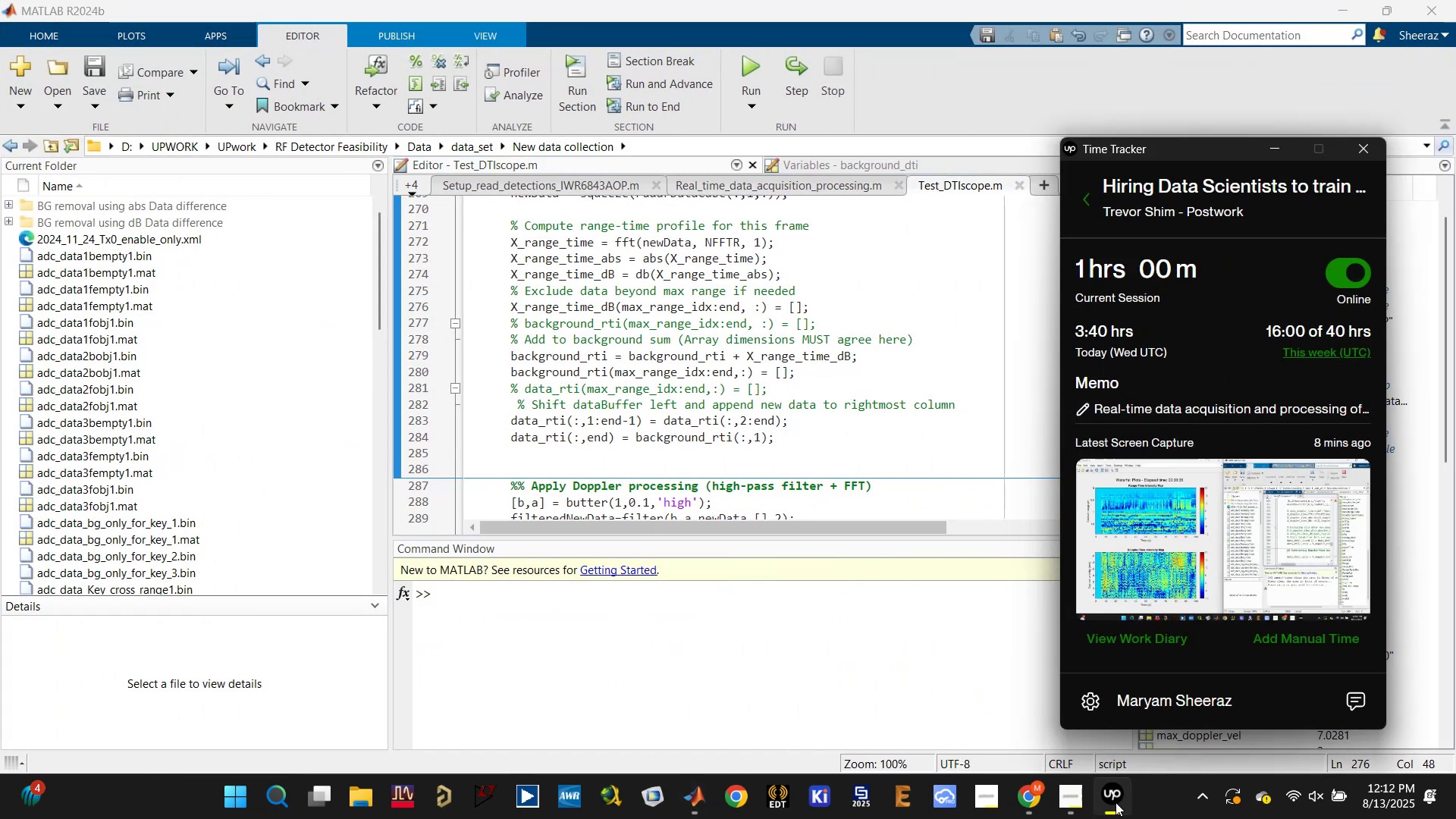 
left_click([1116, 802])
 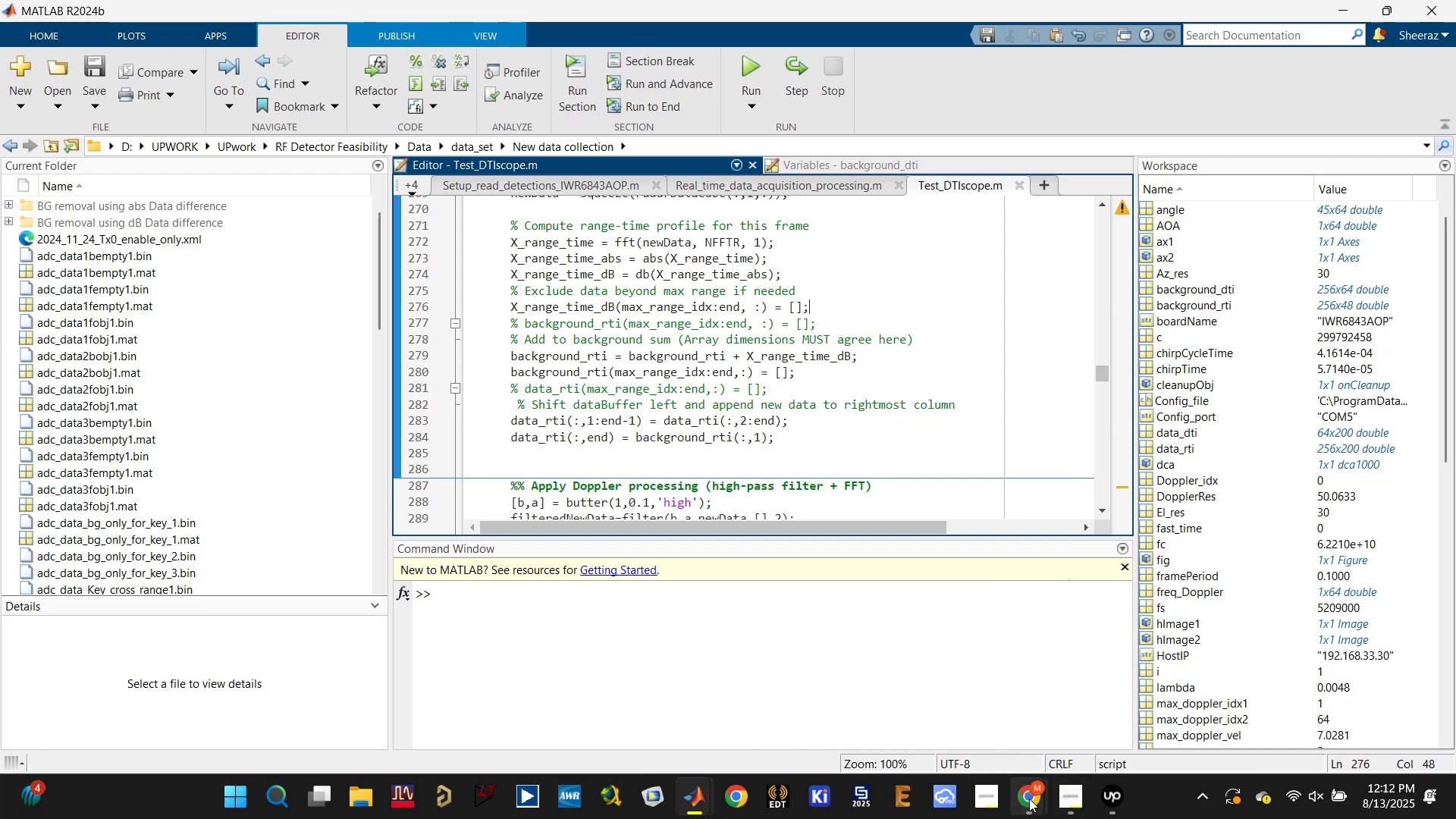 
left_click([1029, 798])
 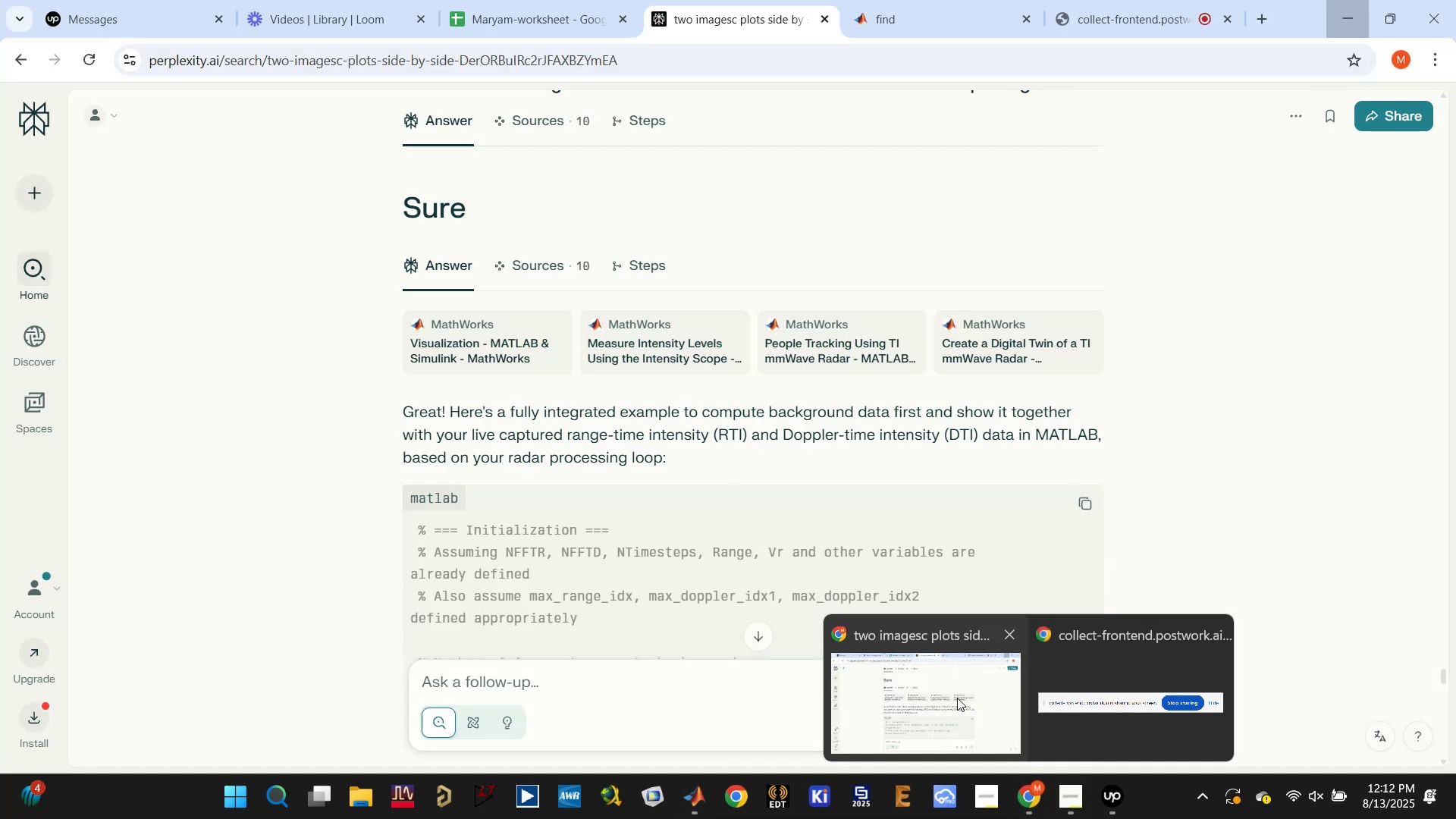 